 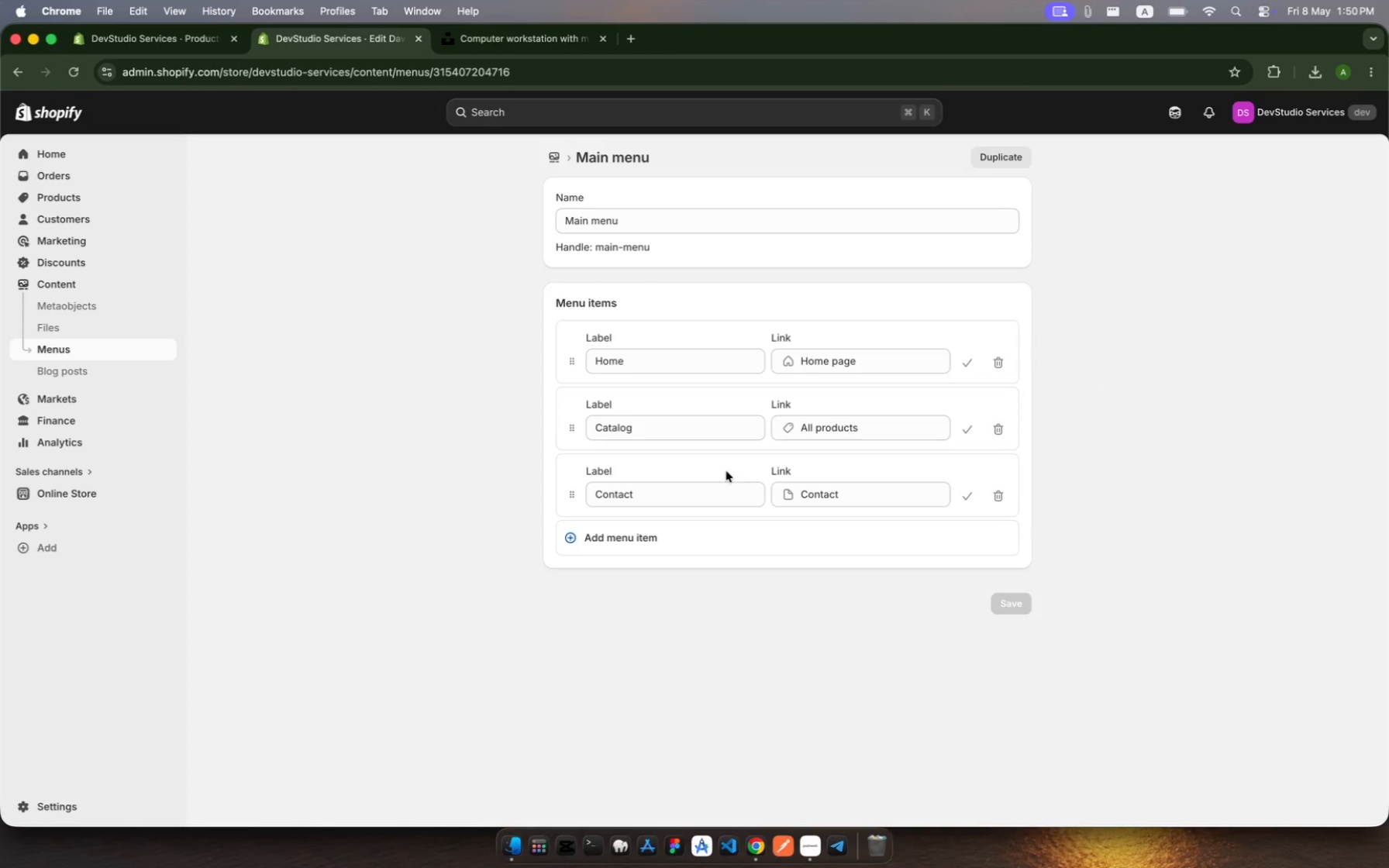 
type(Servie )
 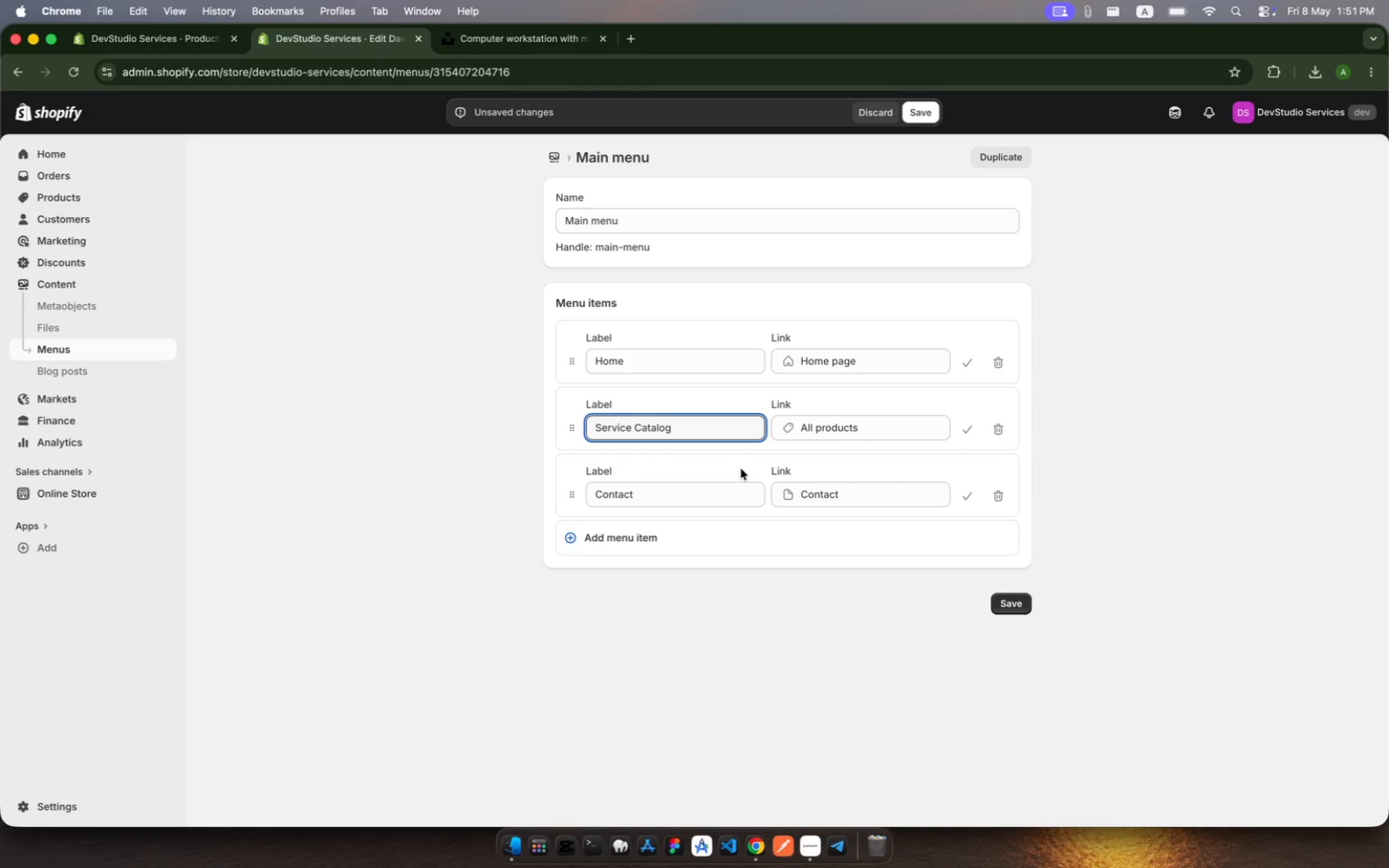 
hold_key(key=C, duration=0.34)
 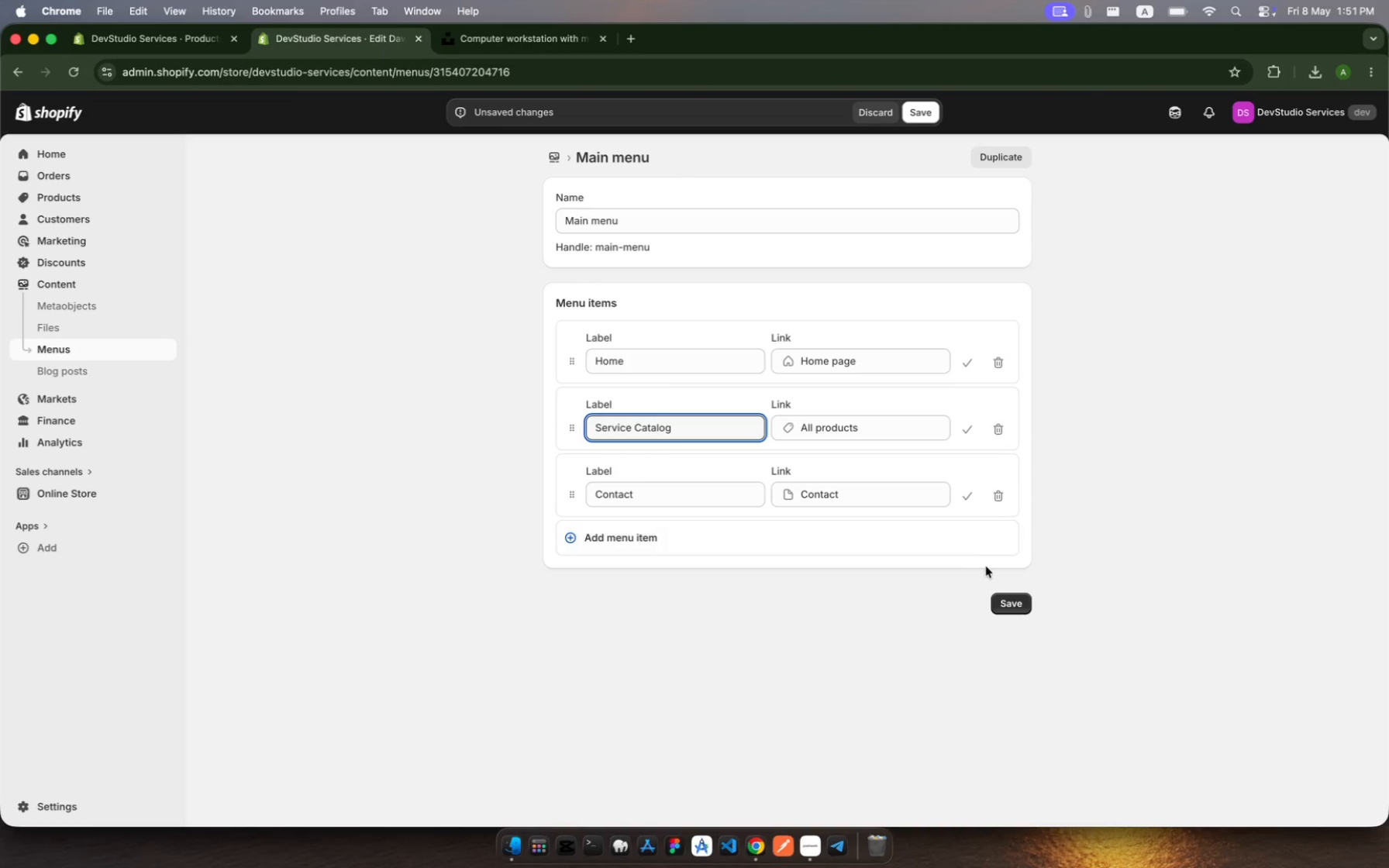 
left_click([1018, 603])
 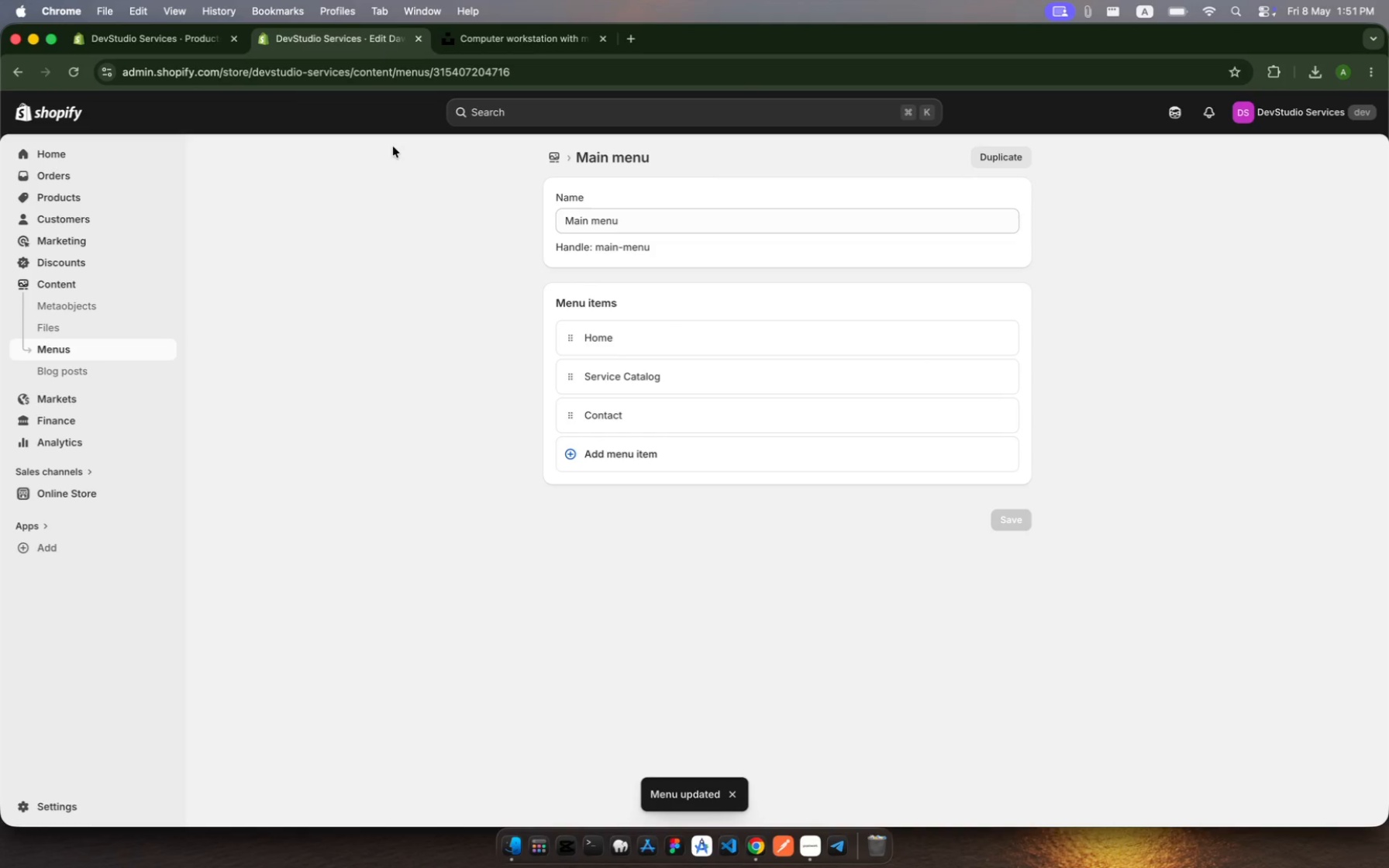 
left_click([76, 355])
 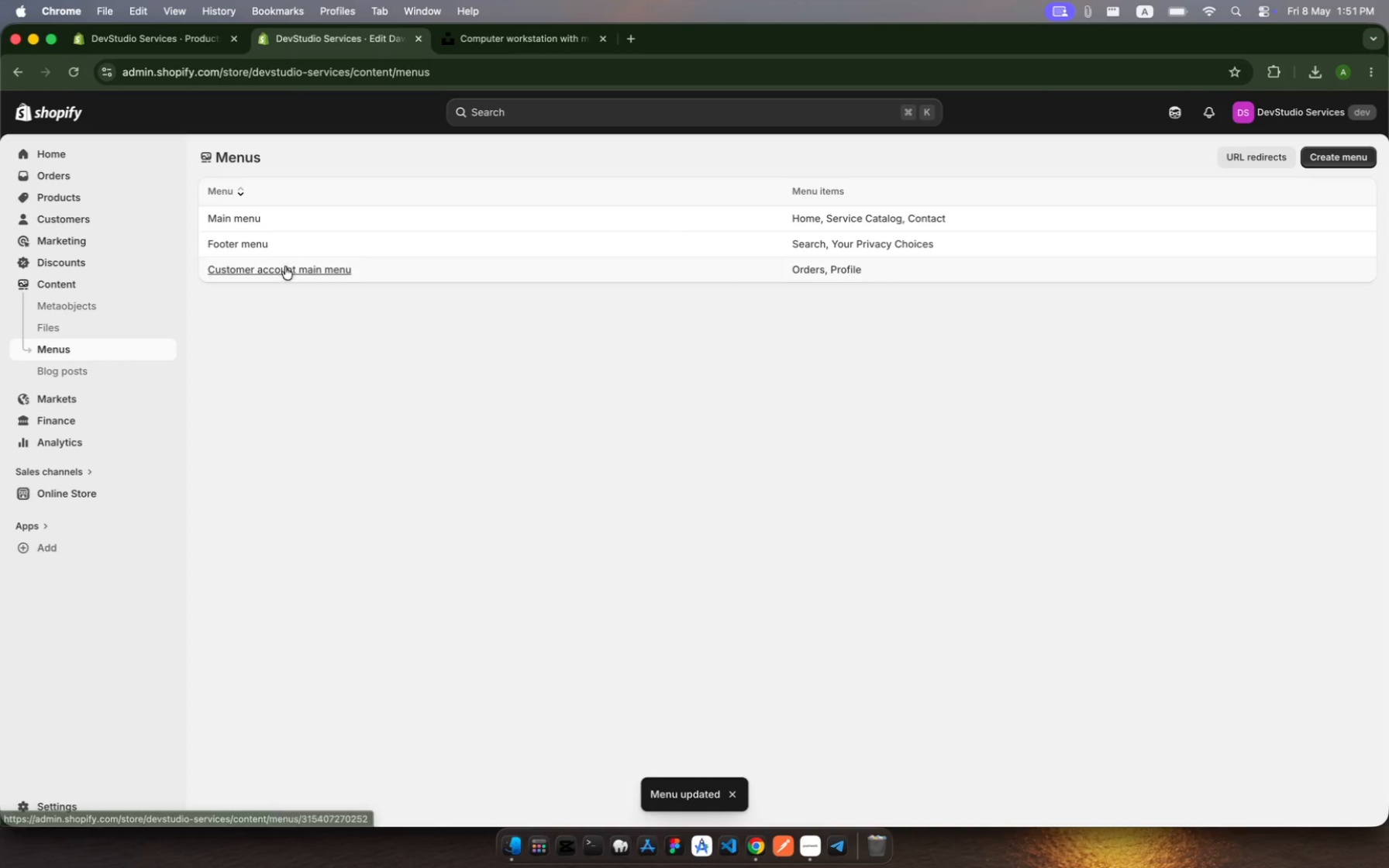 
left_click([297, 243])
 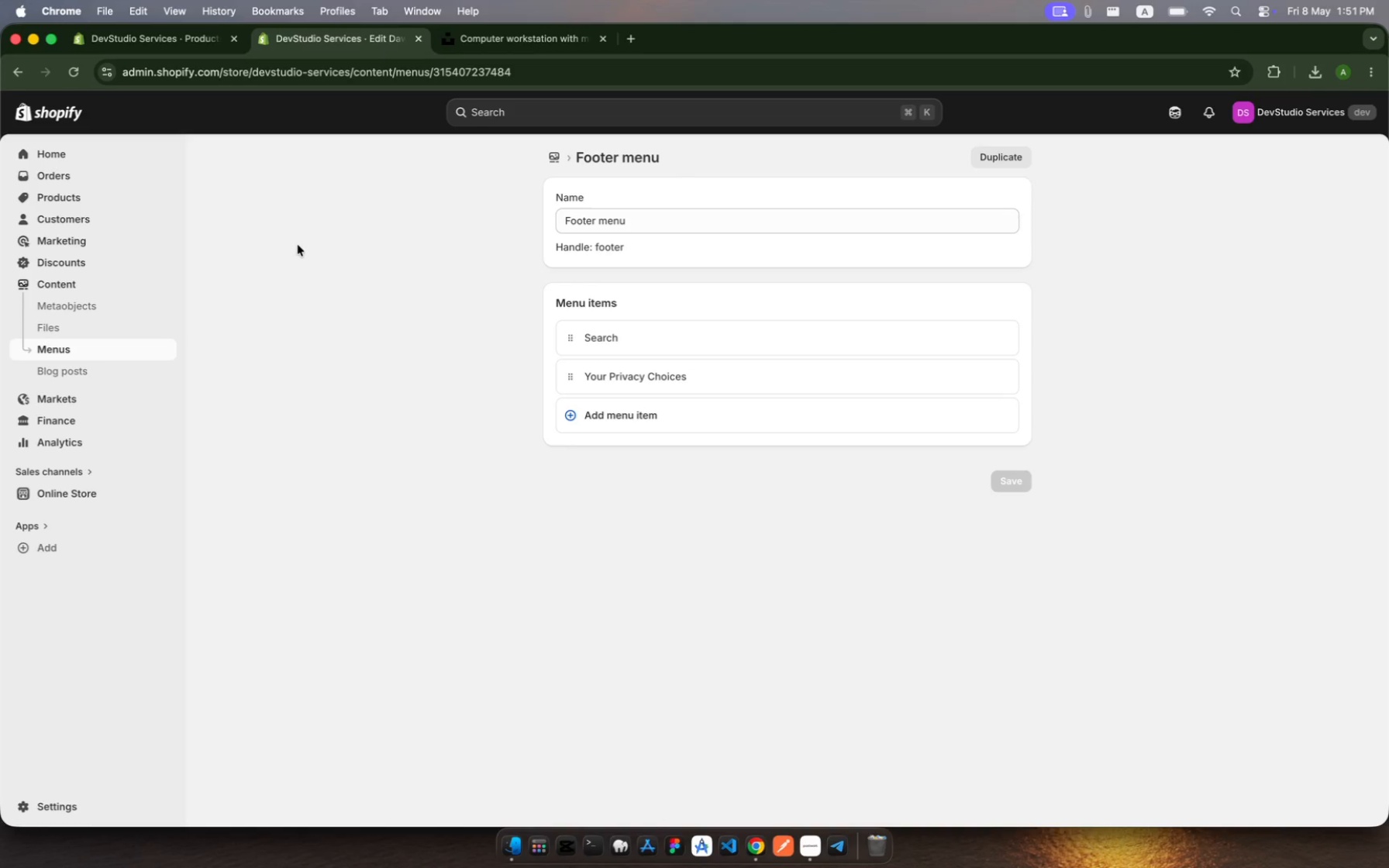 
wait(8.66)
 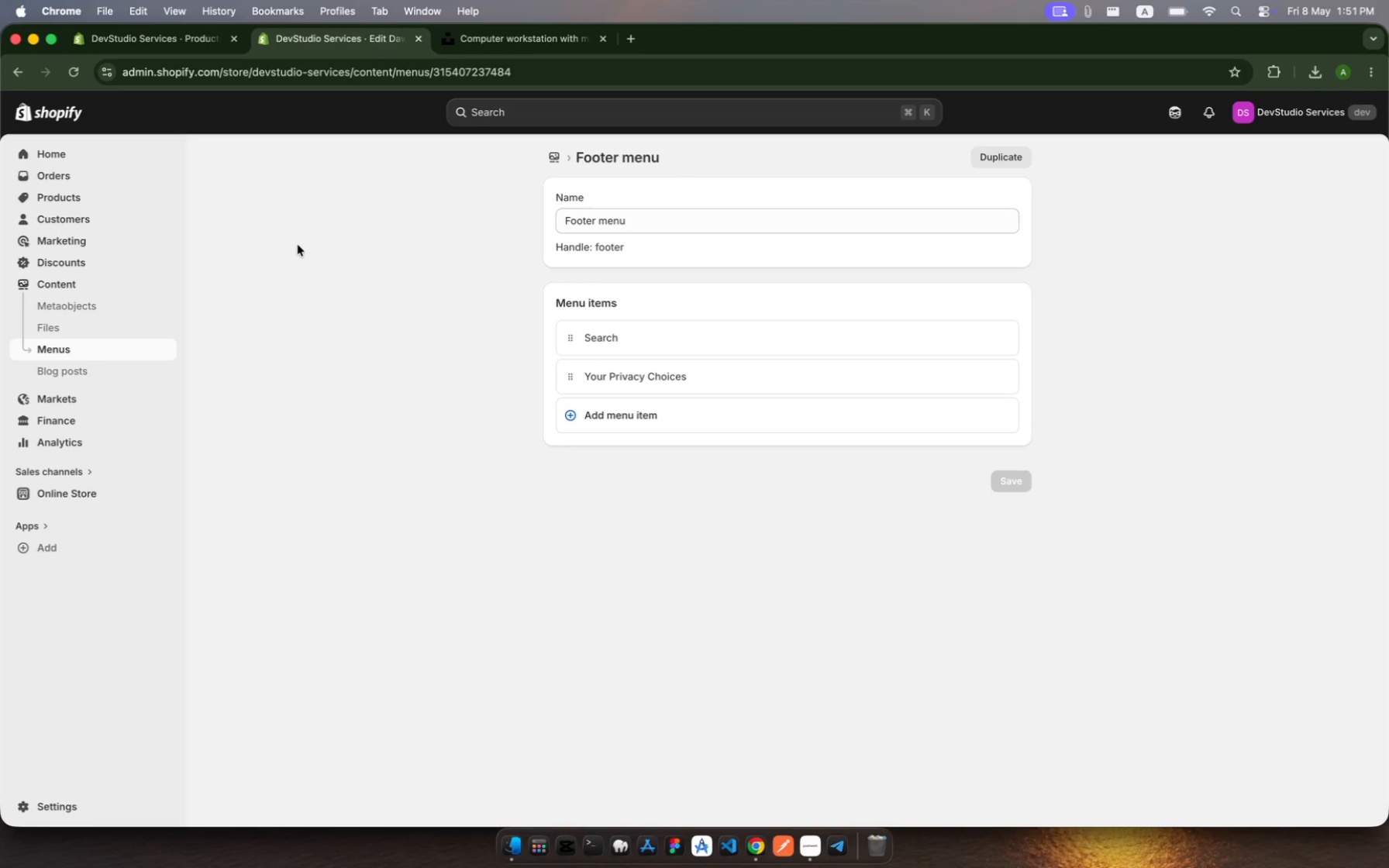 
mouse_move([655, 391])
 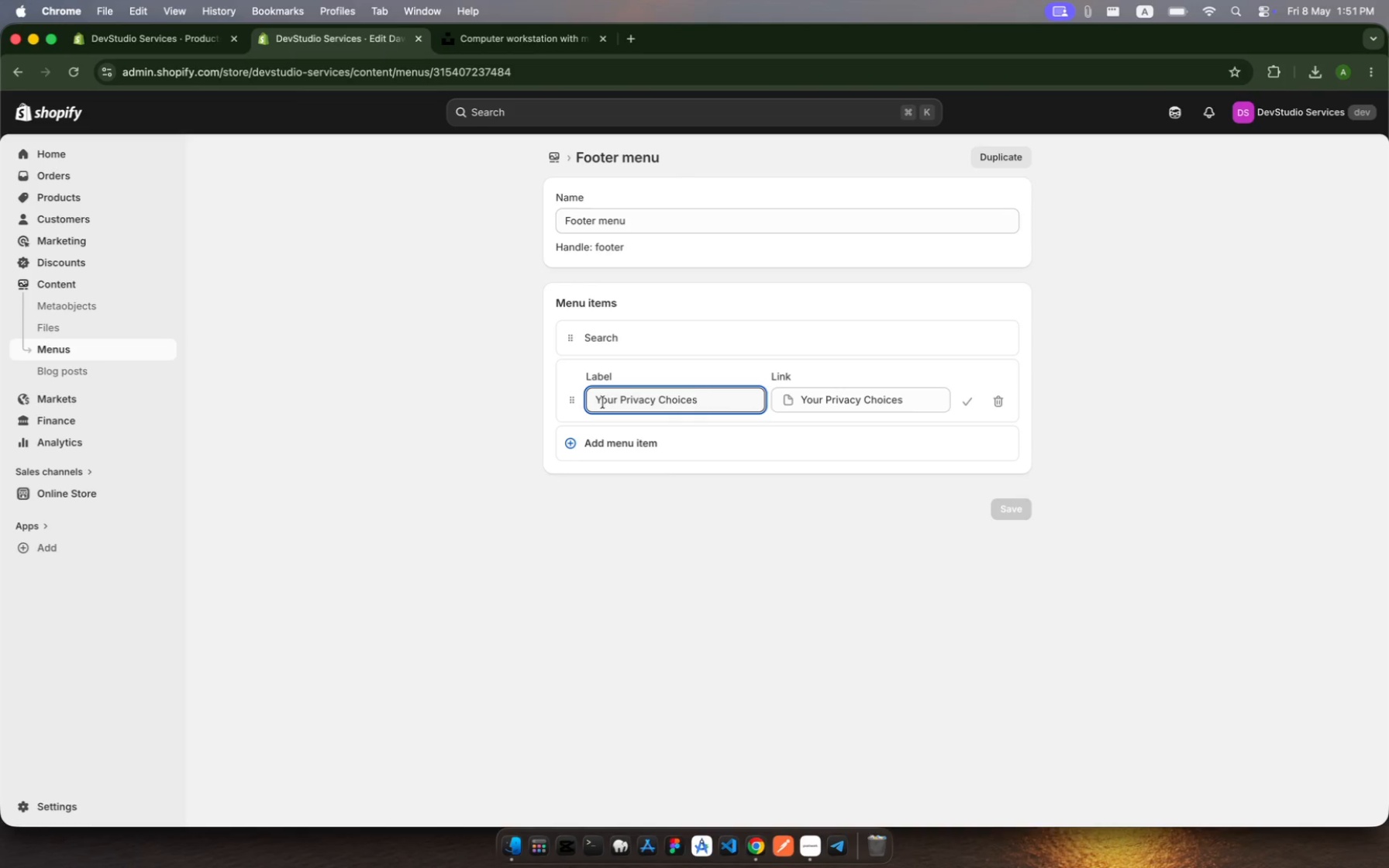 
wait(5.36)
 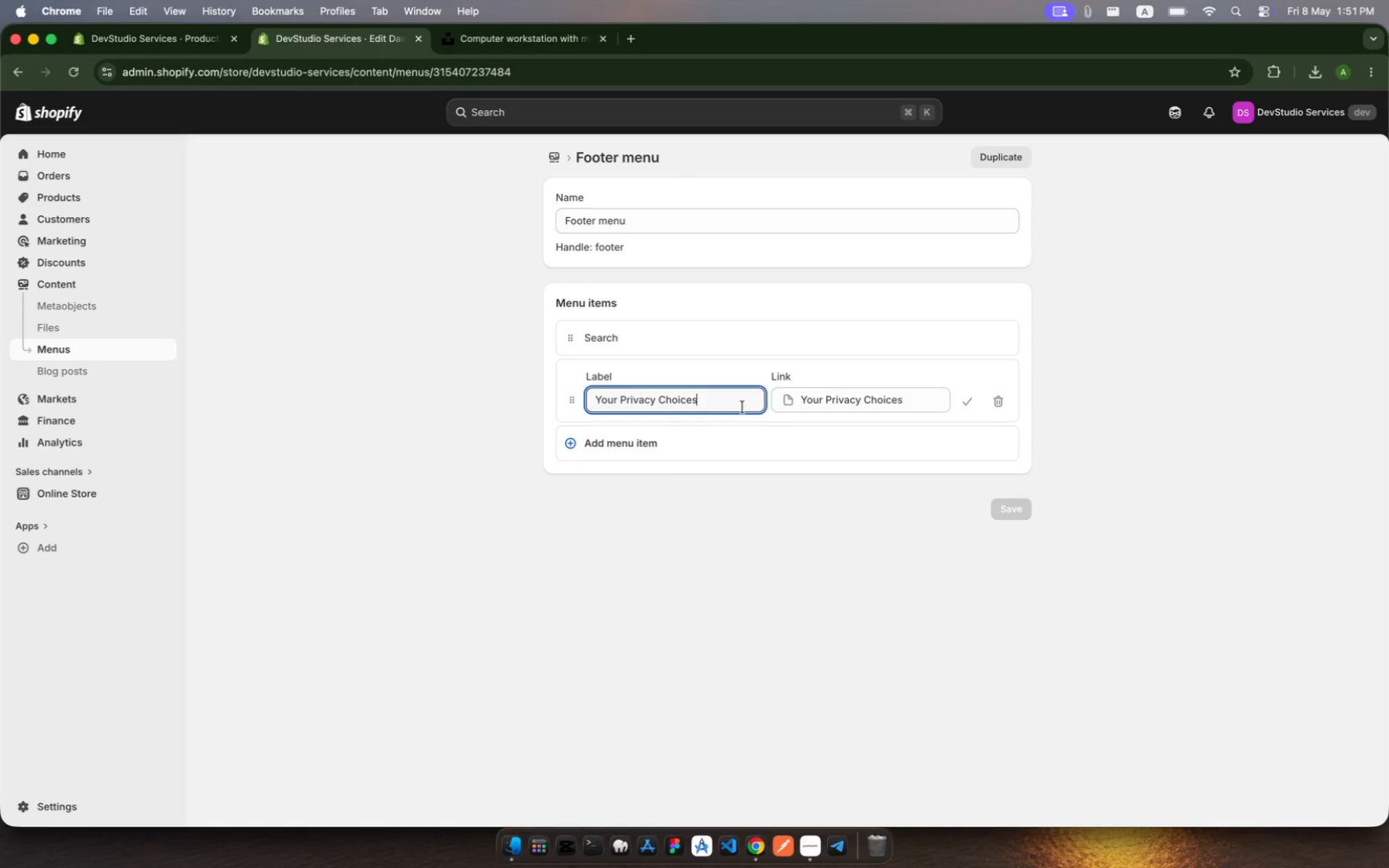 
left_click([620, 396])
 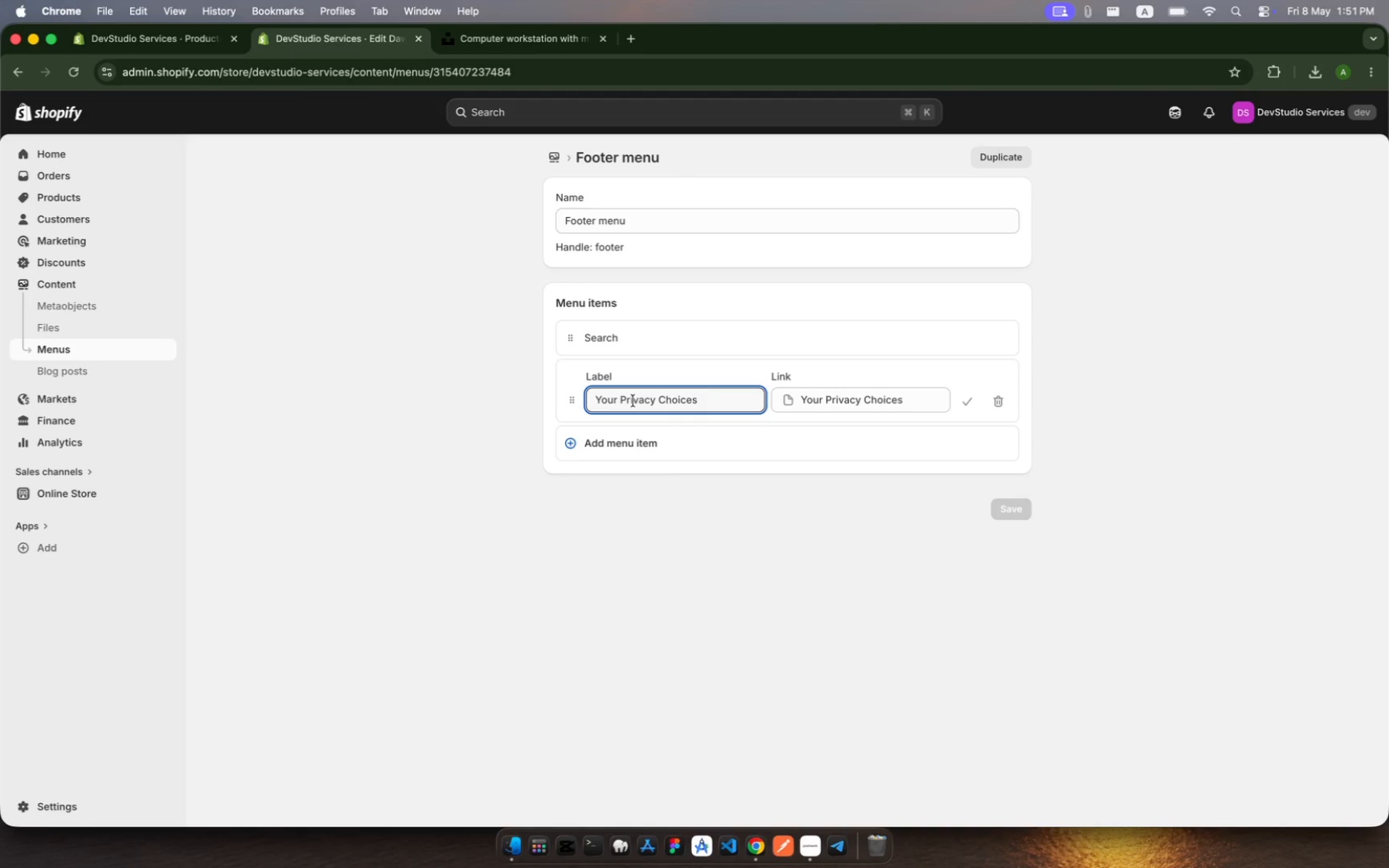 
hold_key(key=Backspace, duration=1.32)
 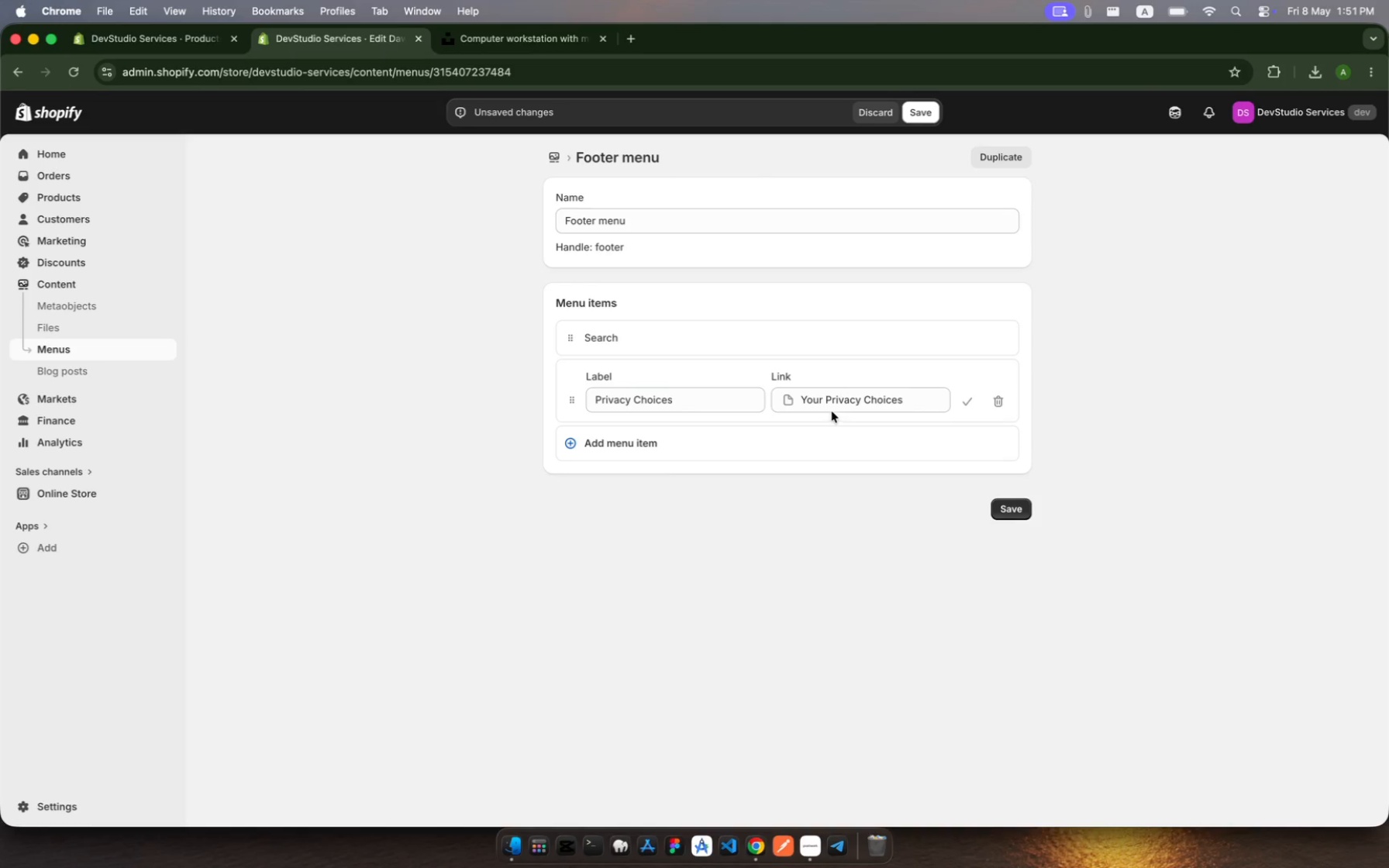 
left_click([832, 406])
 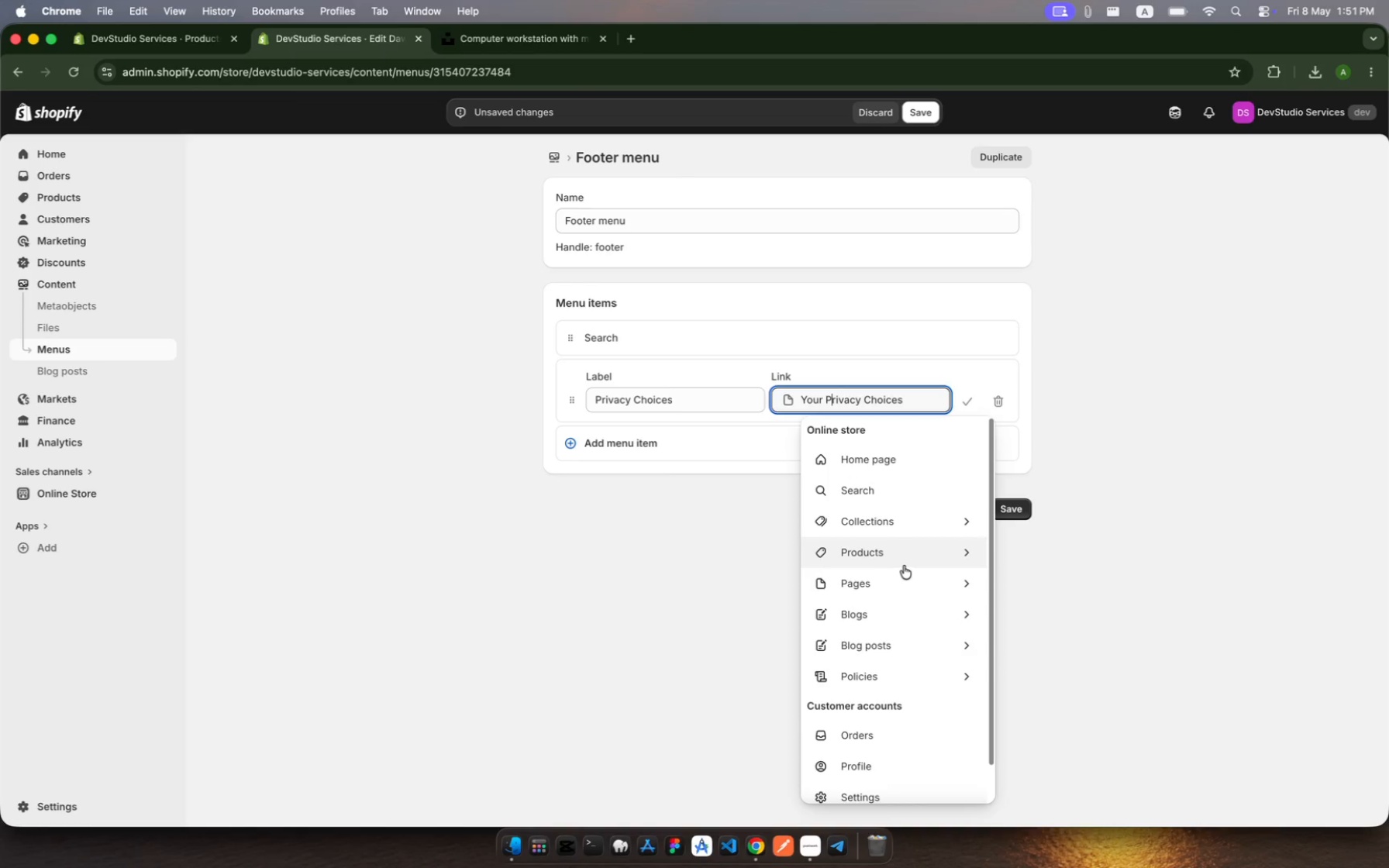 
key(Meta+MetaRight)
 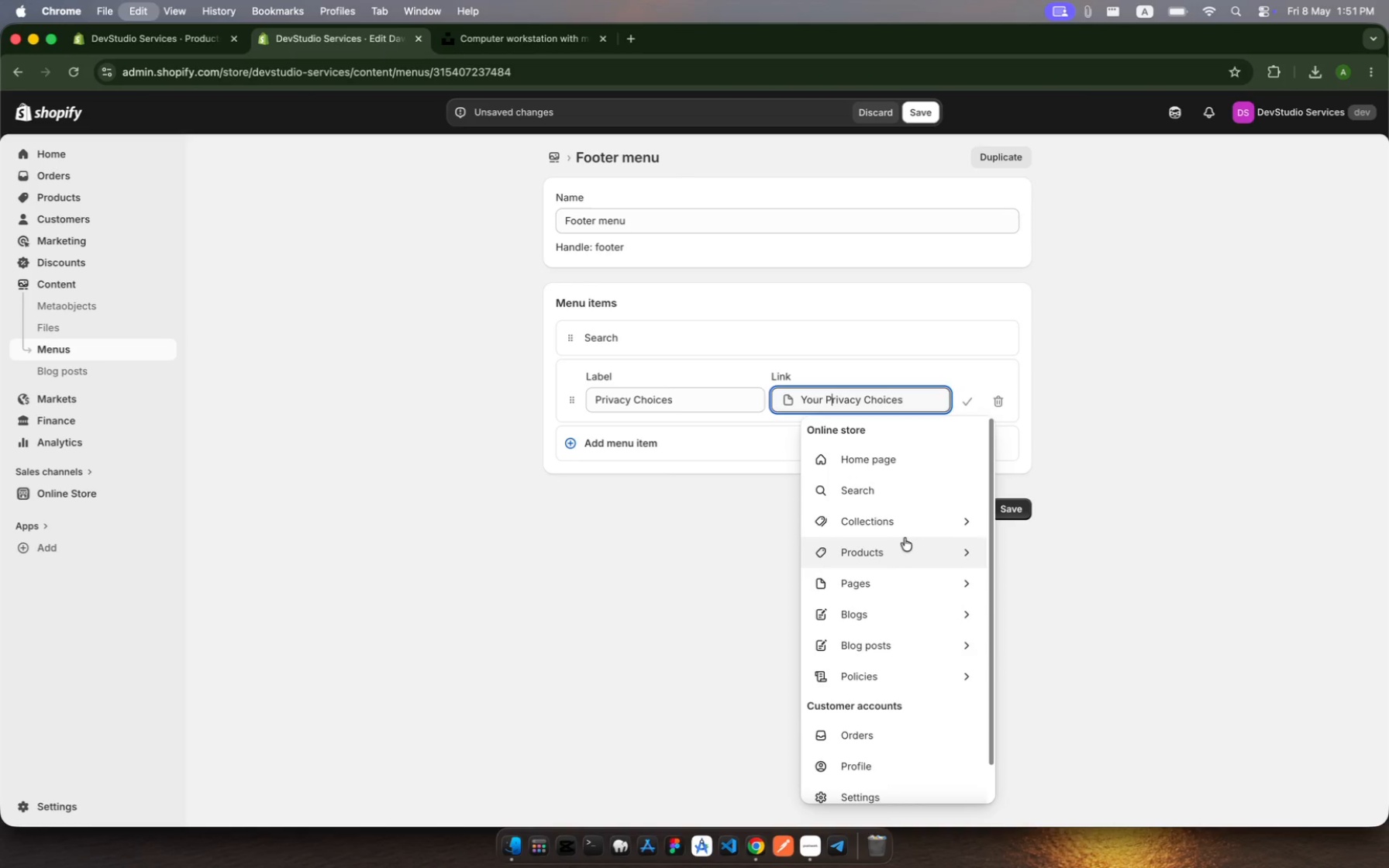 
key(Meta+A)
 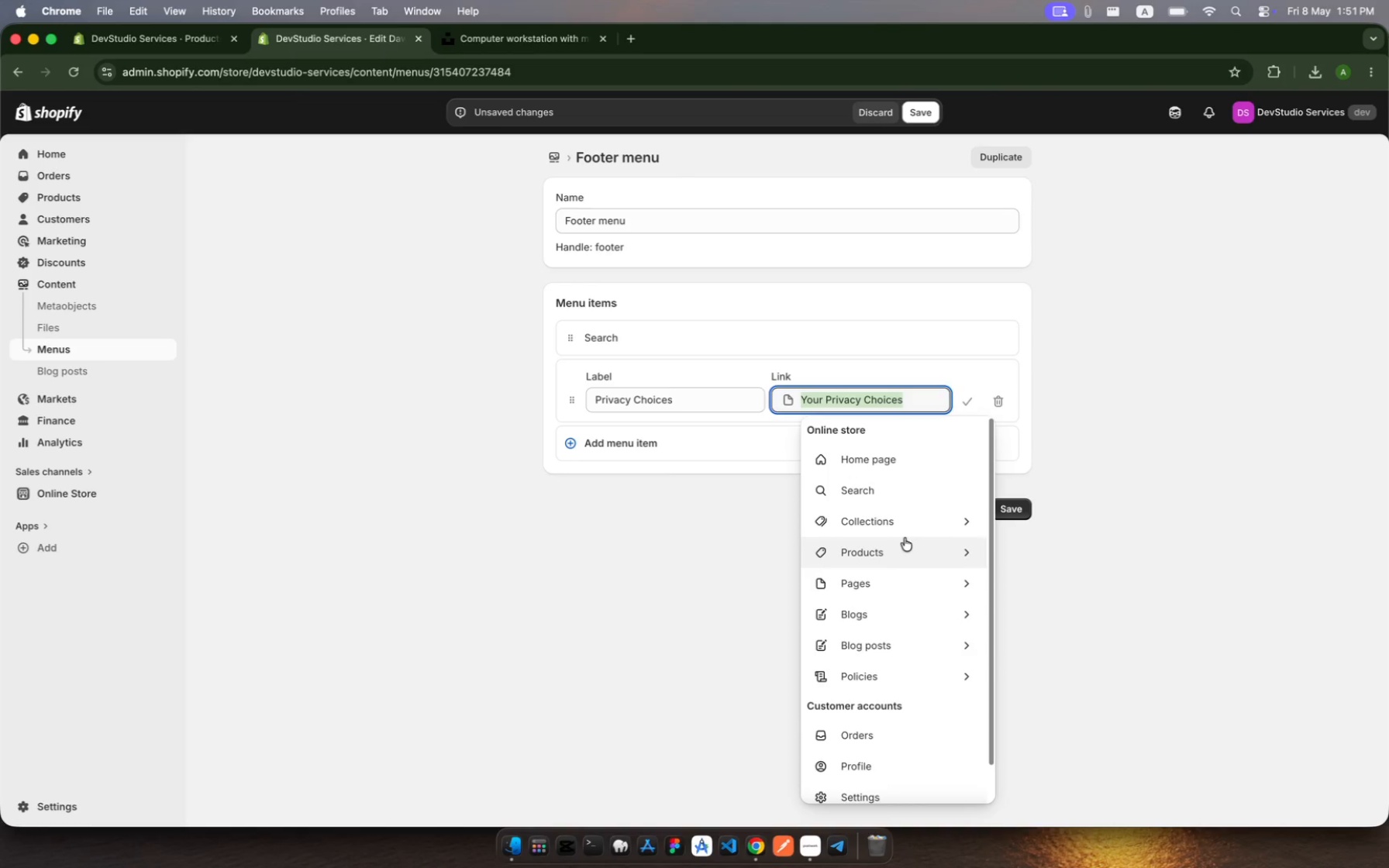 
type(pol)
 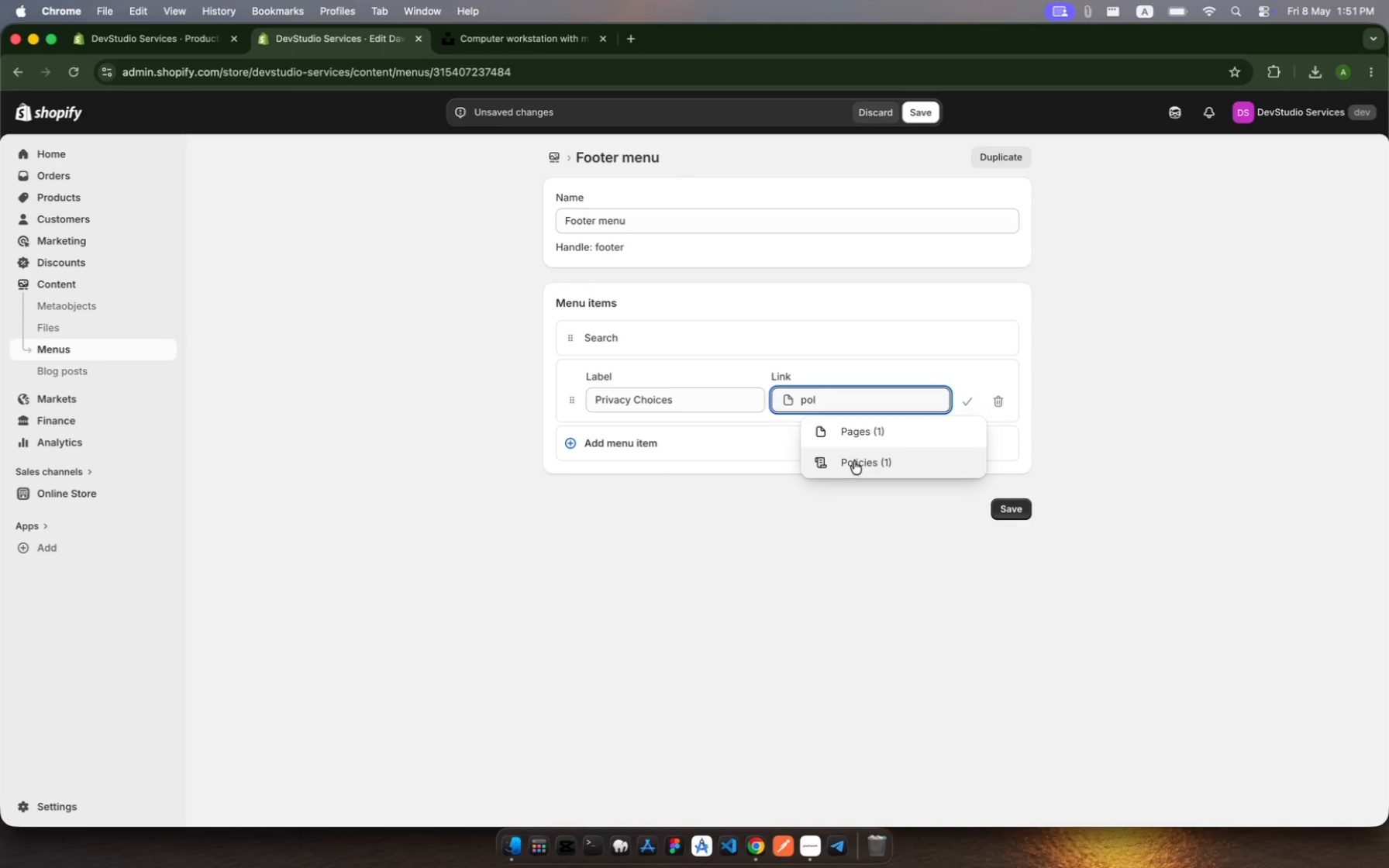 
left_click([855, 461])
 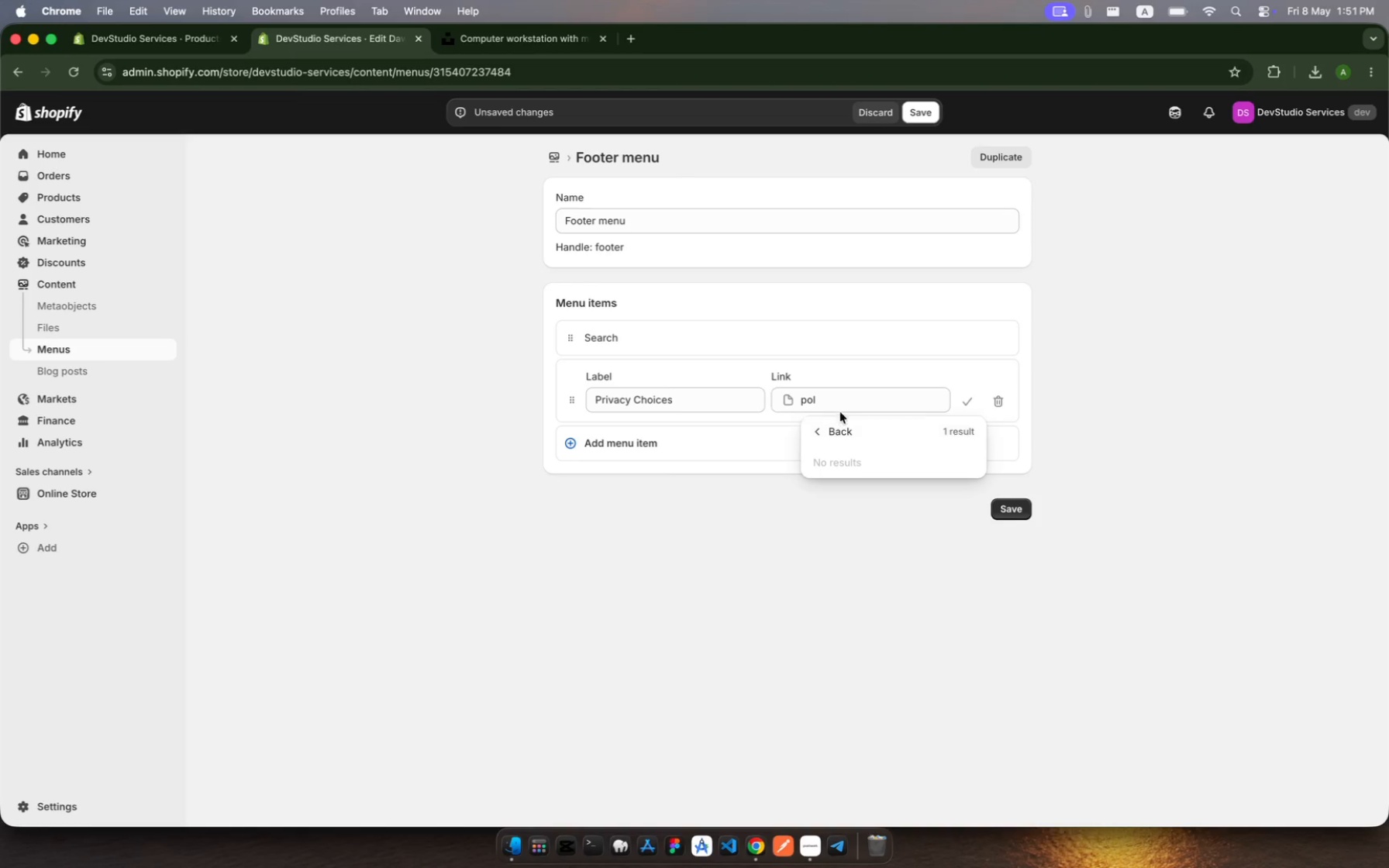 
left_click([860, 497])
 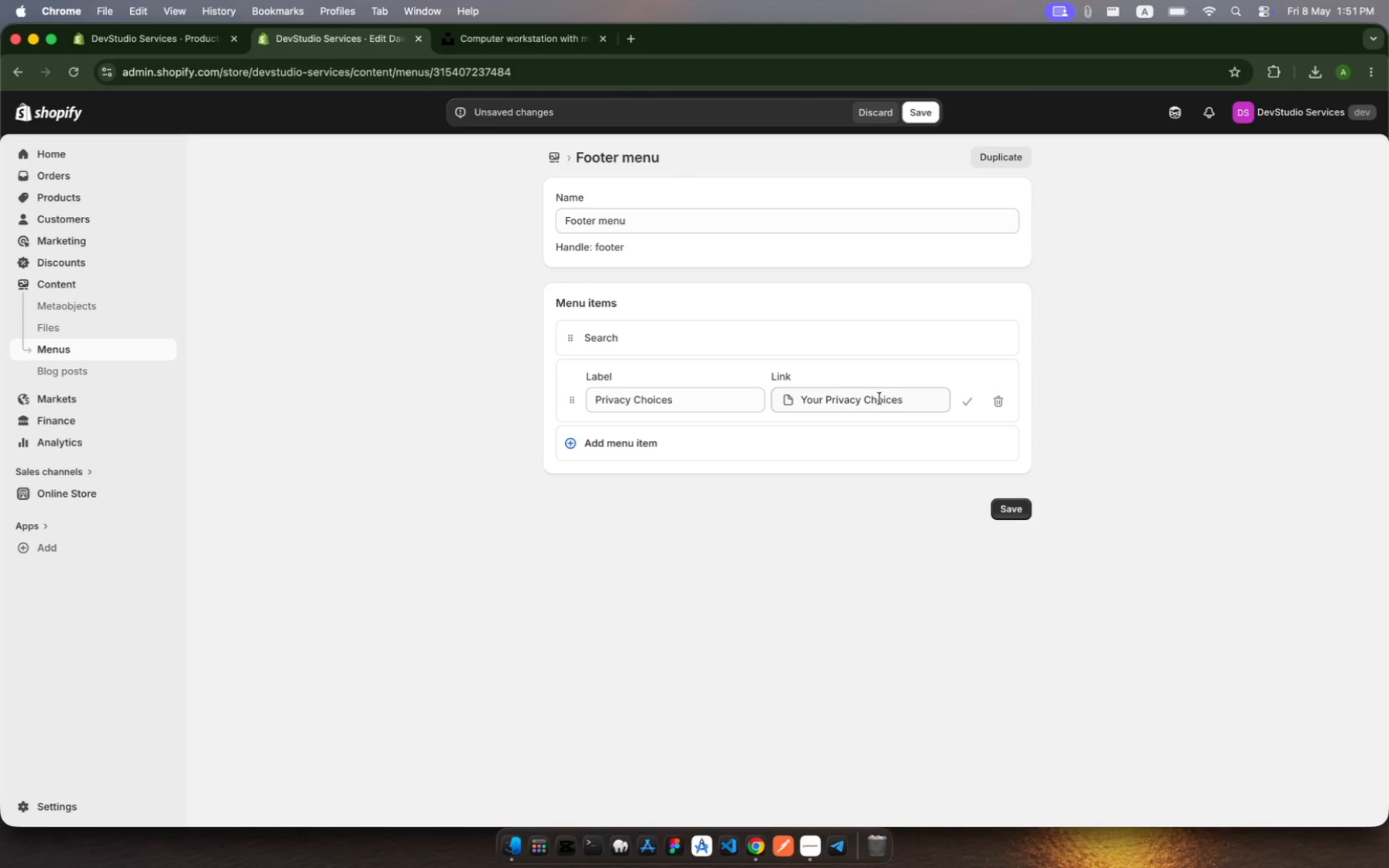 
left_click([881, 397])
 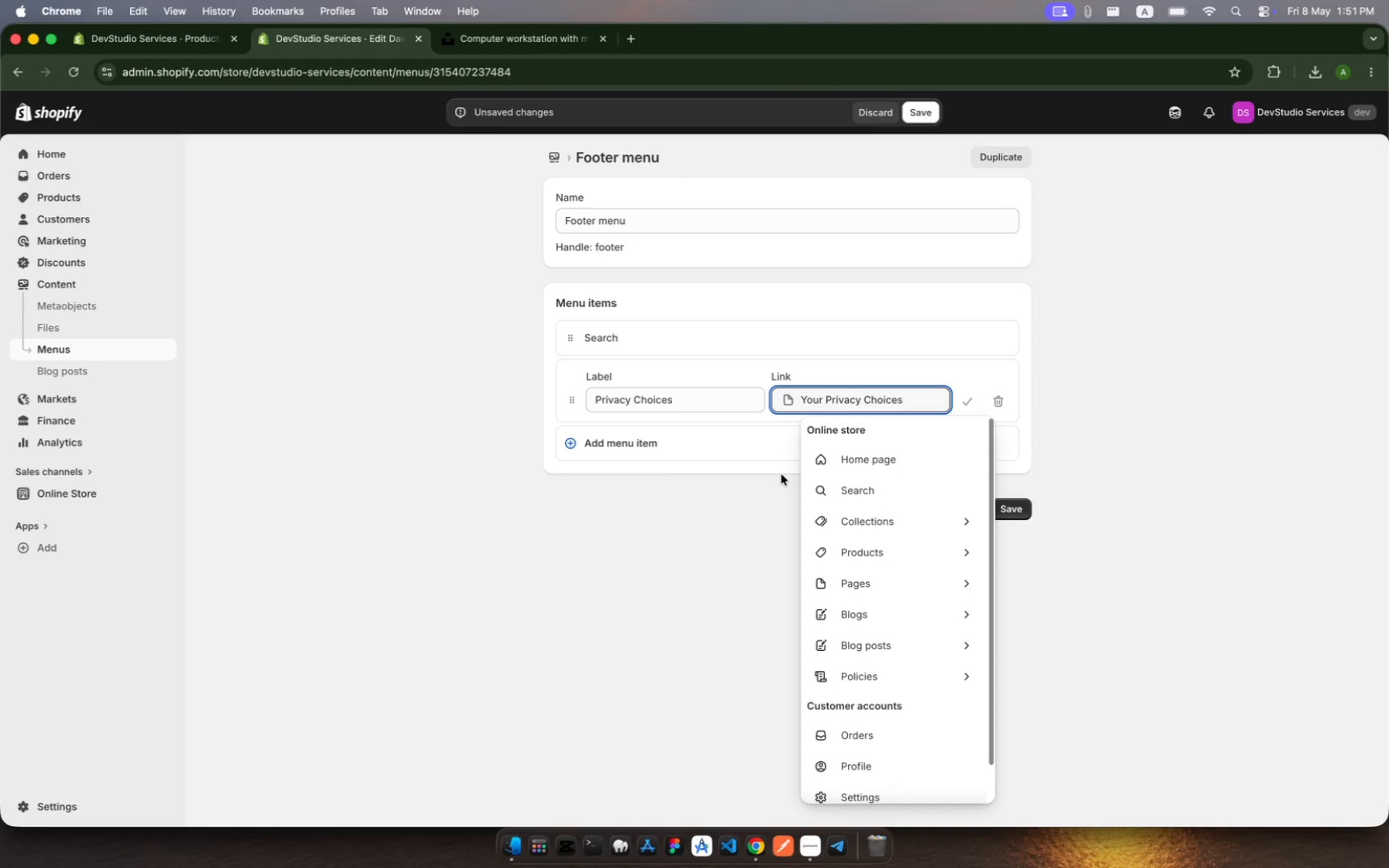 
left_click([729, 513])
 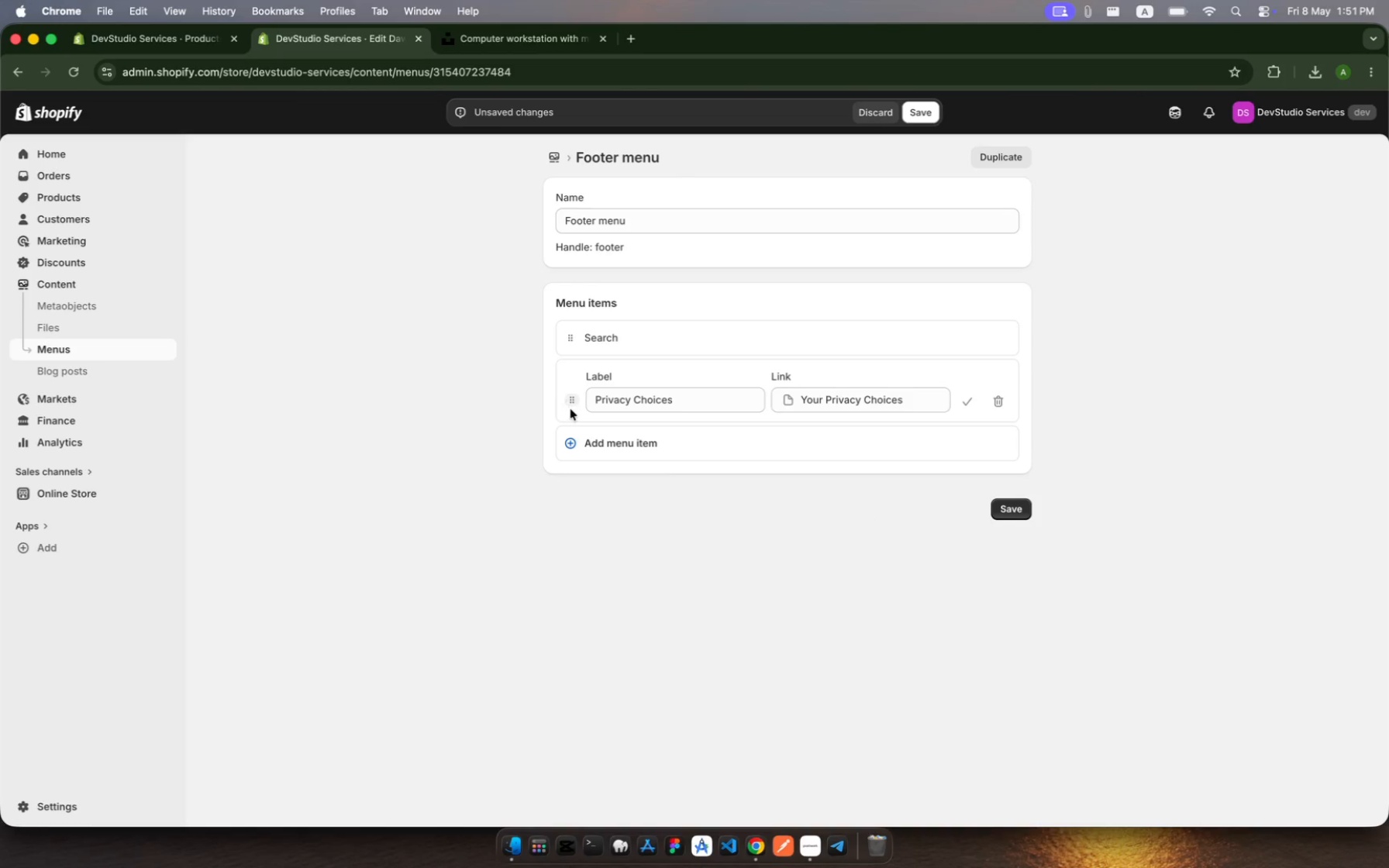 
left_click([572, 435])
 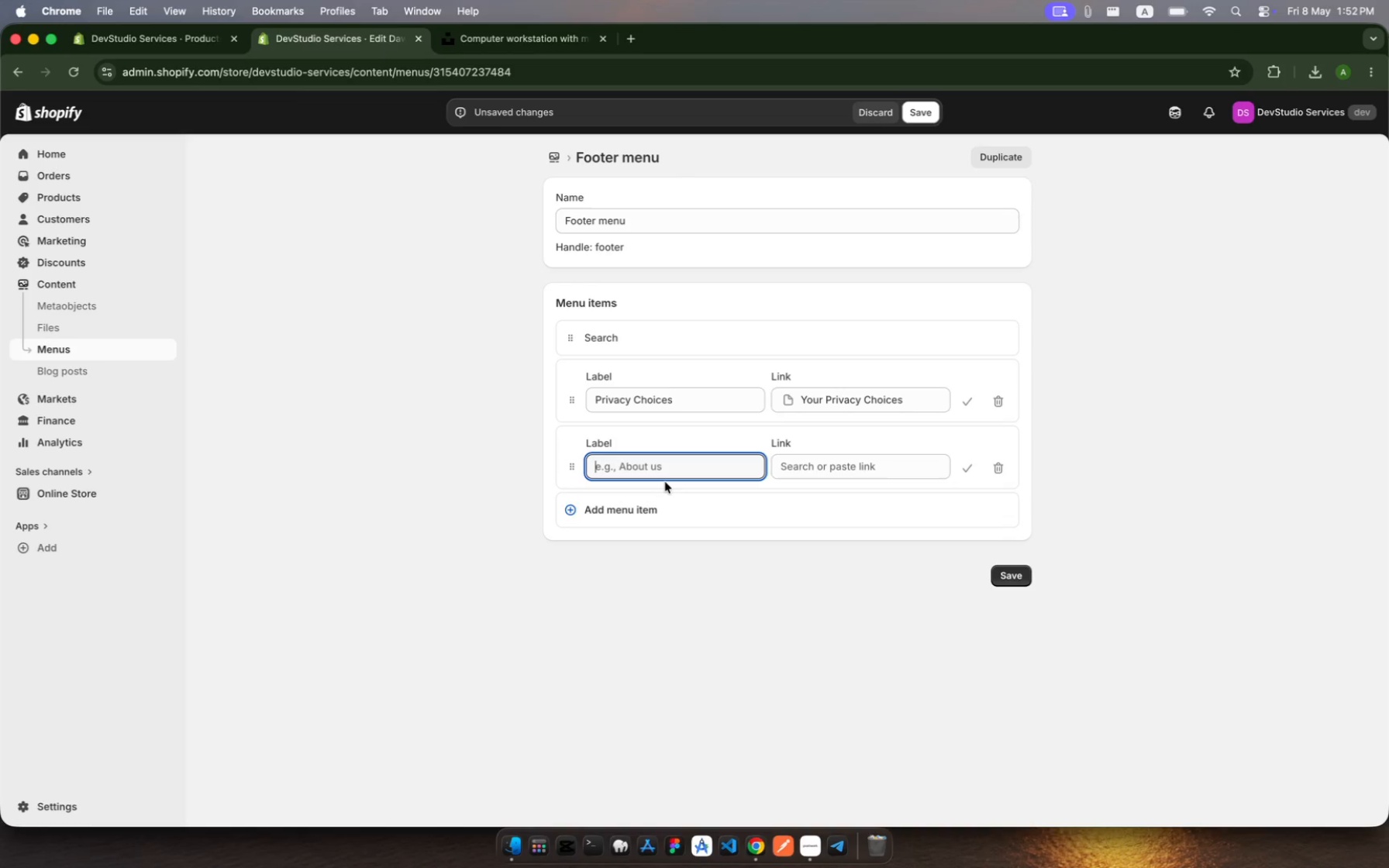 
wait(5.96)
 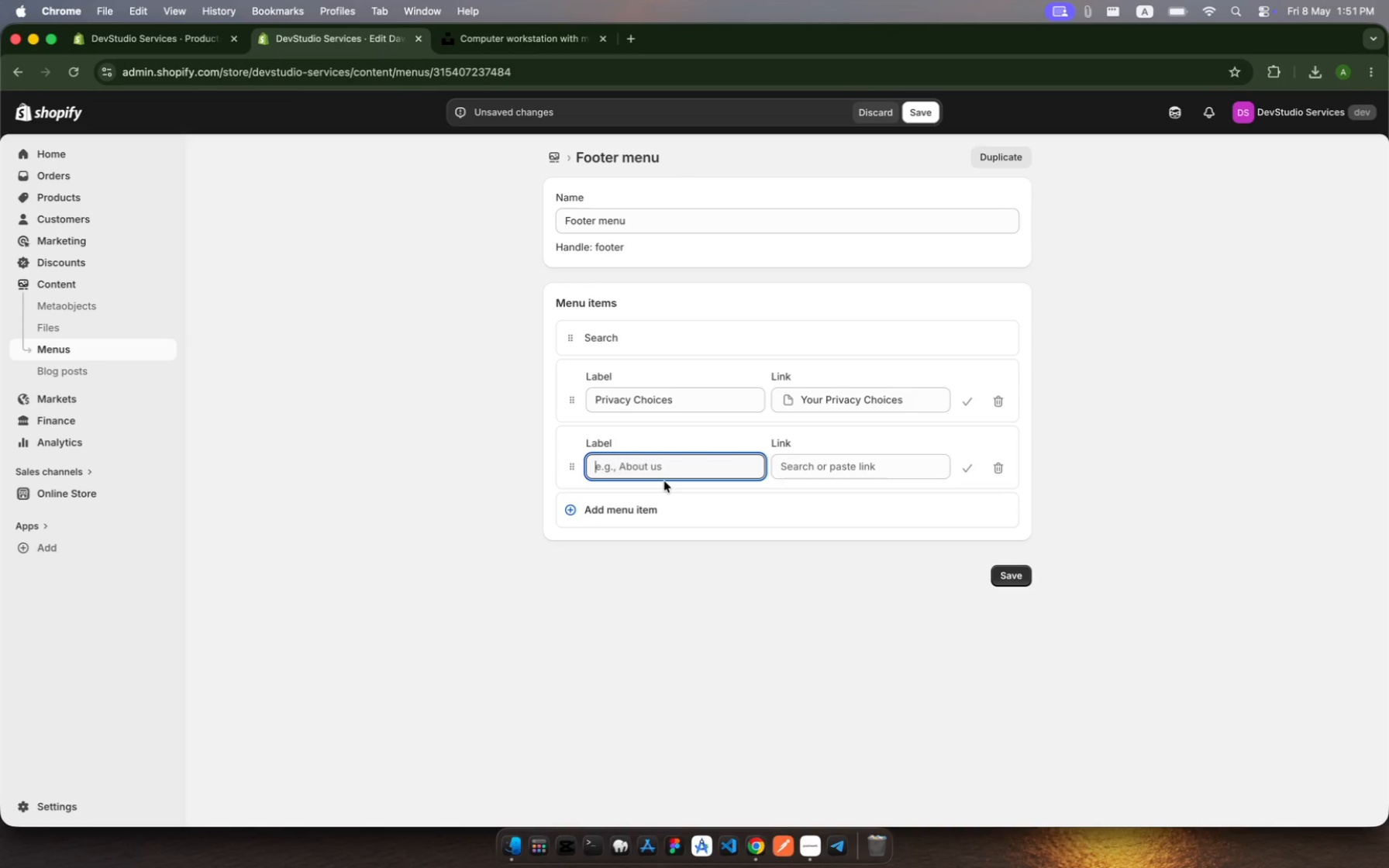 
type(Terms f Servicw)
key(Backspace)
type(e)
 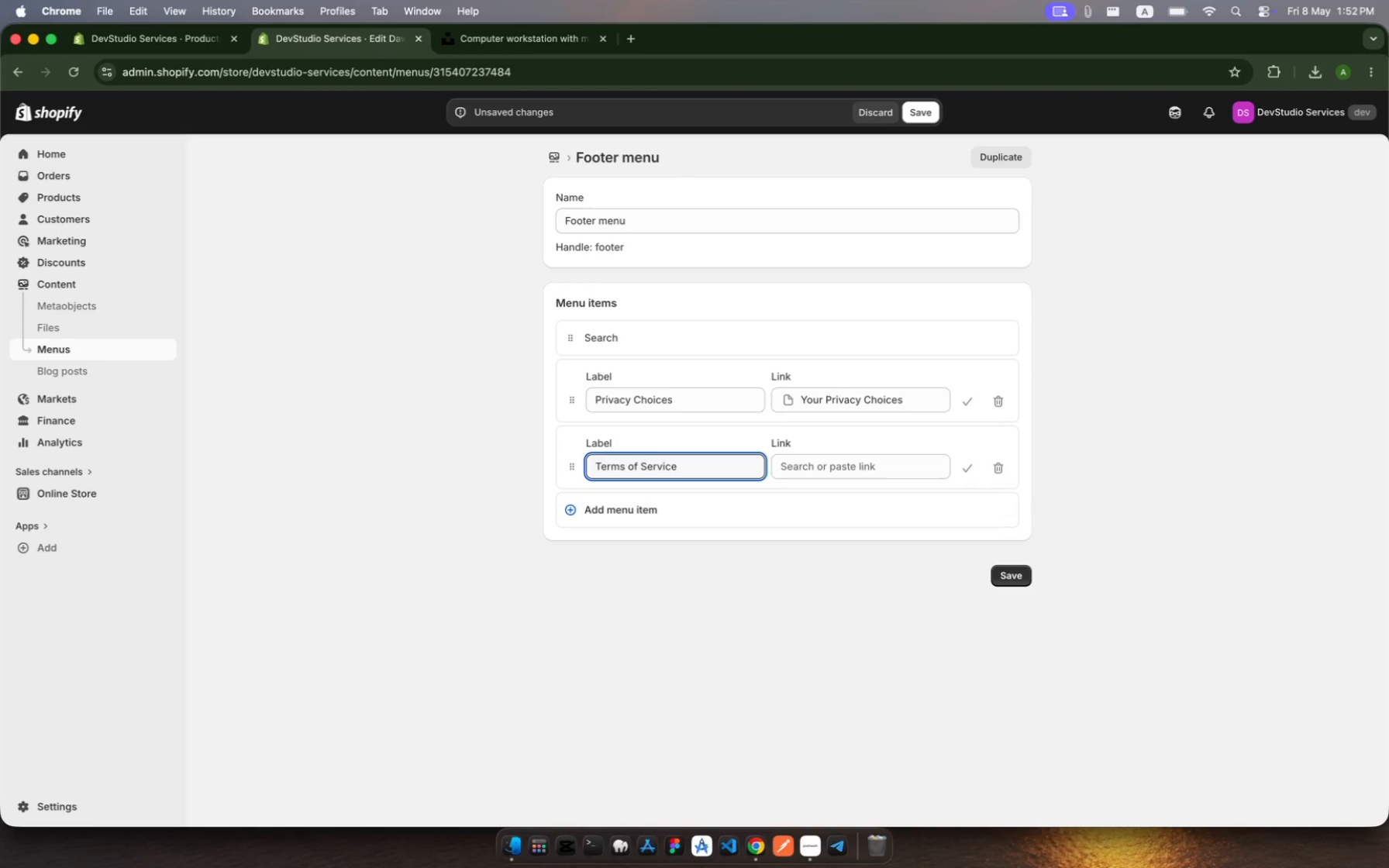 
 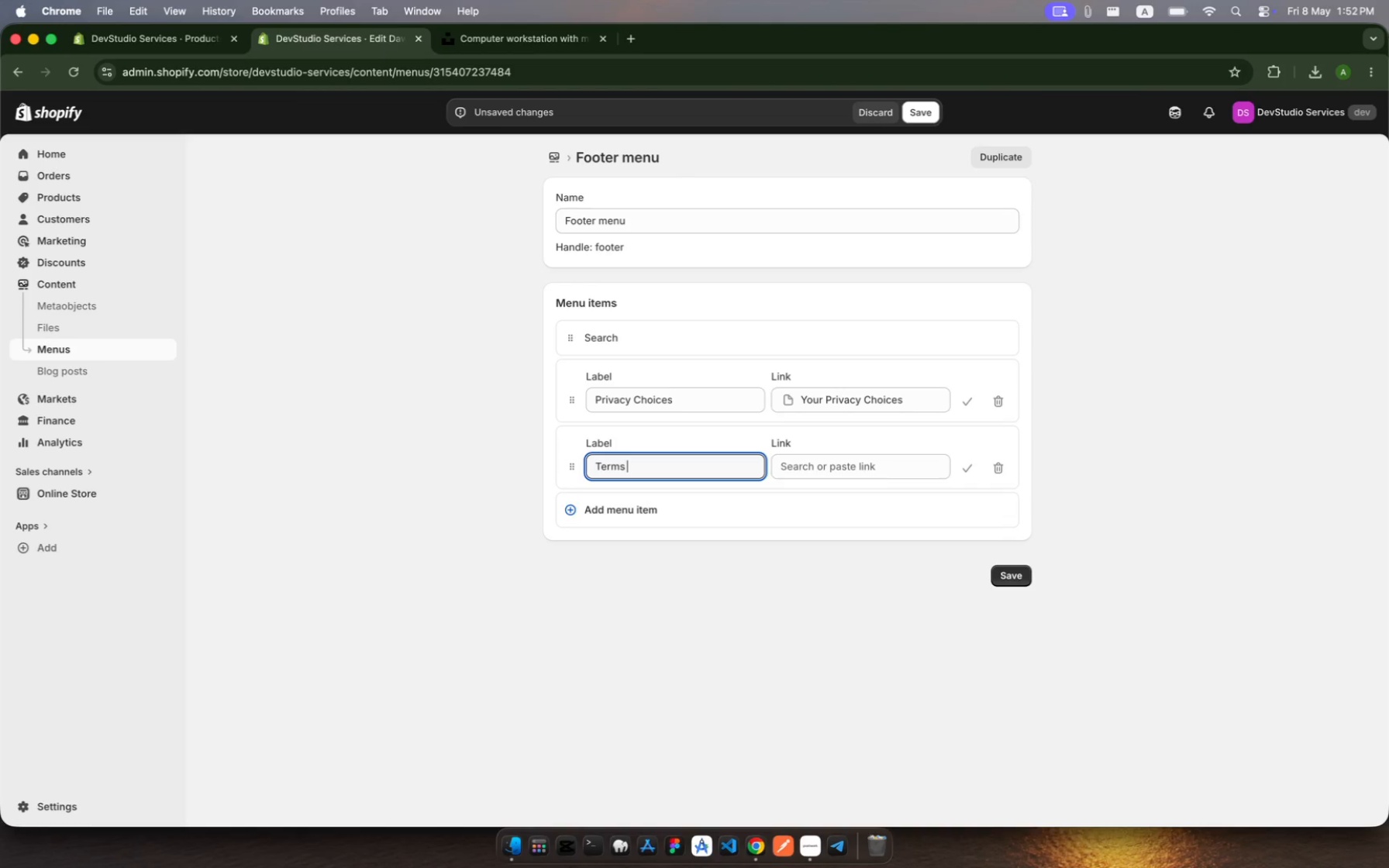 
hold_key(key=O, duration=0.33)
 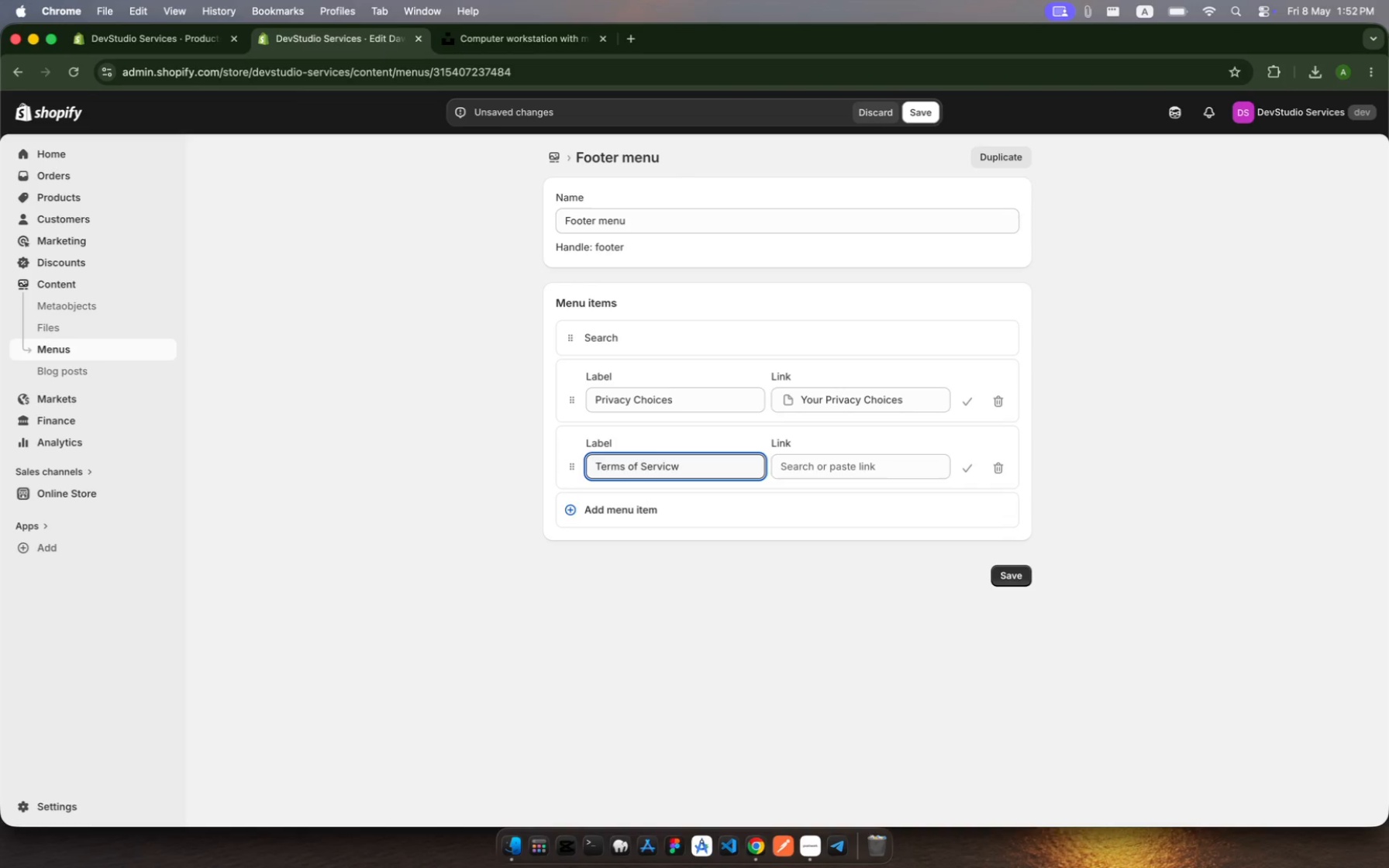 
left_click([799, 463])
 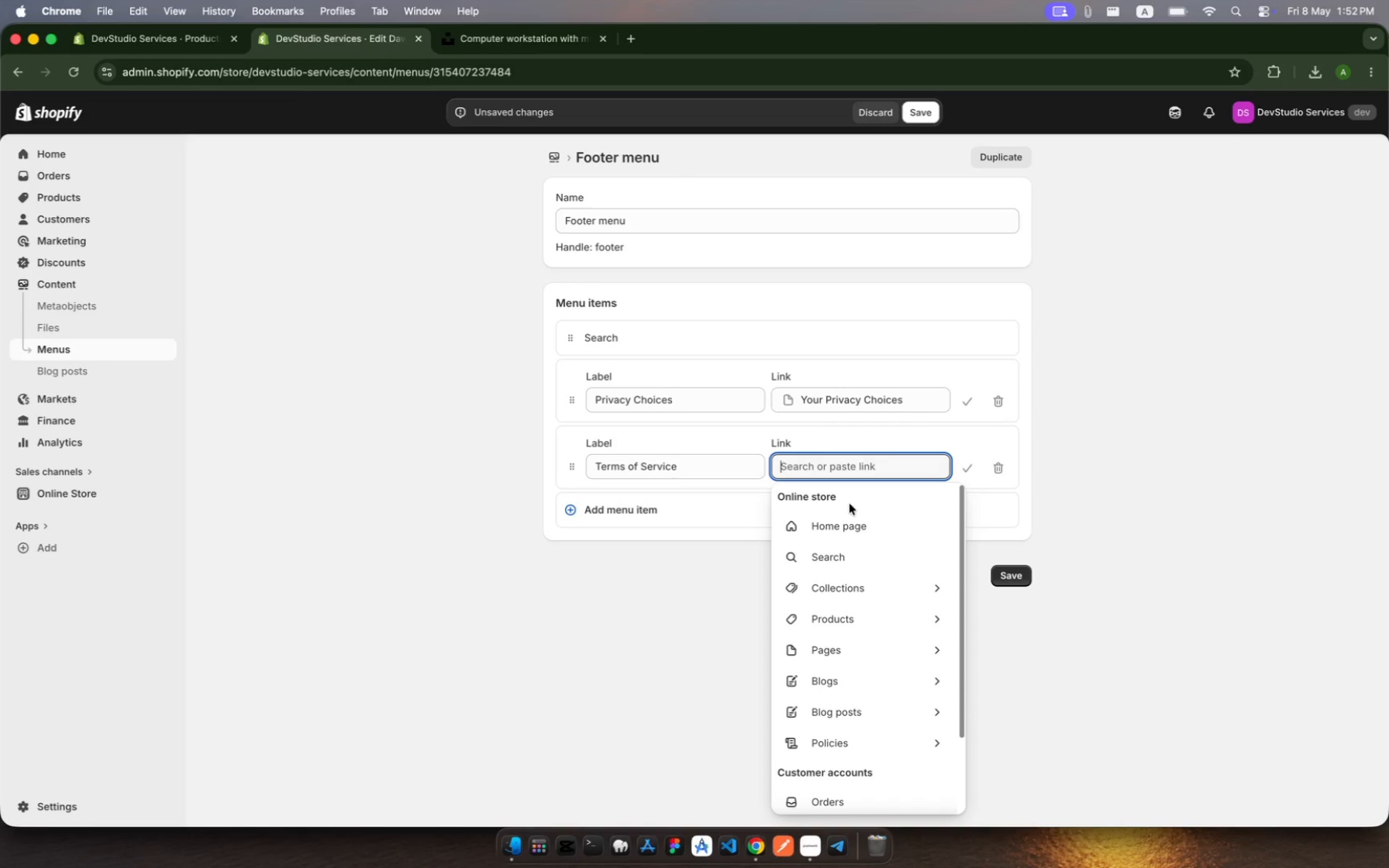 
wait(9.19)
 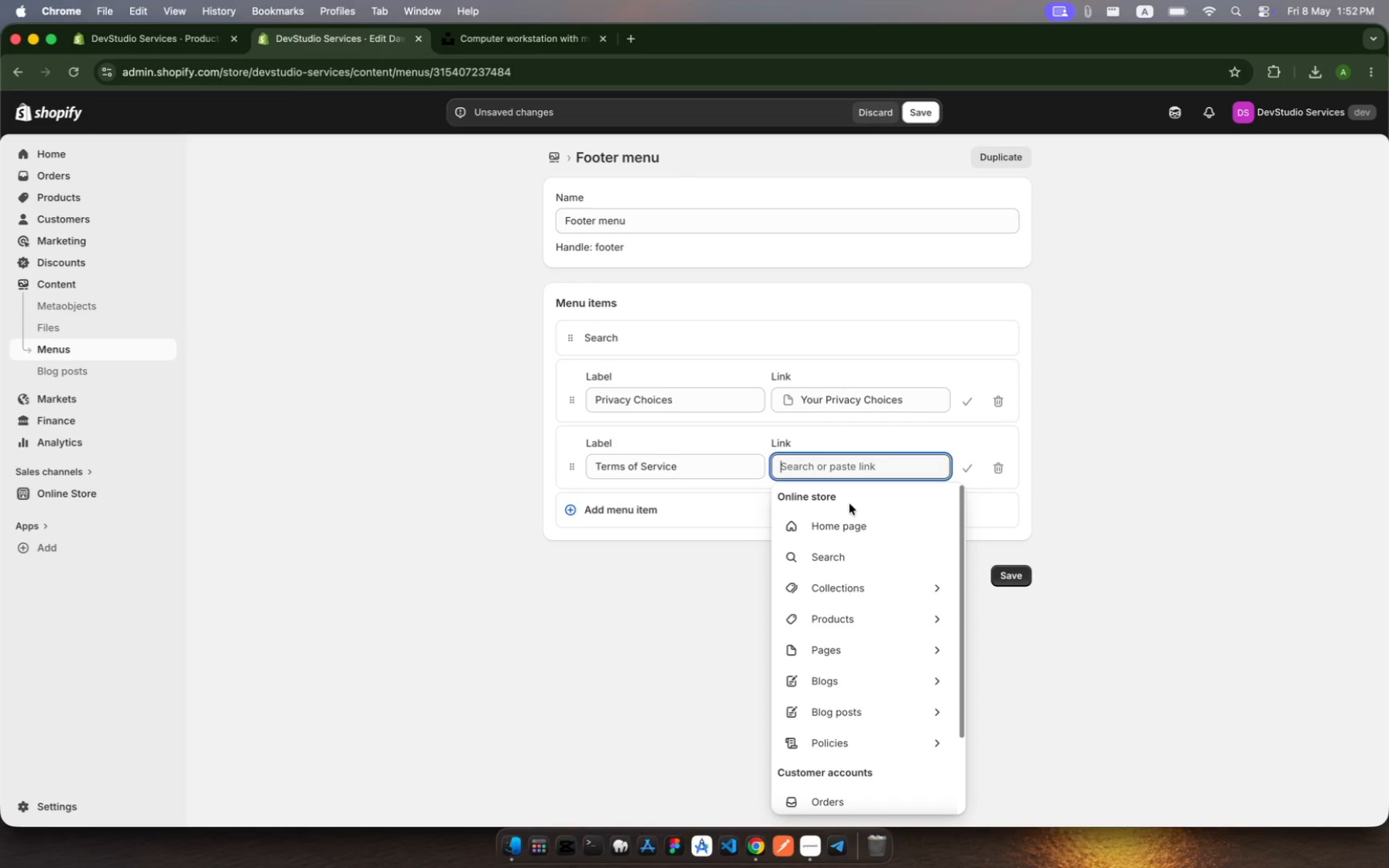 
type(pr)
 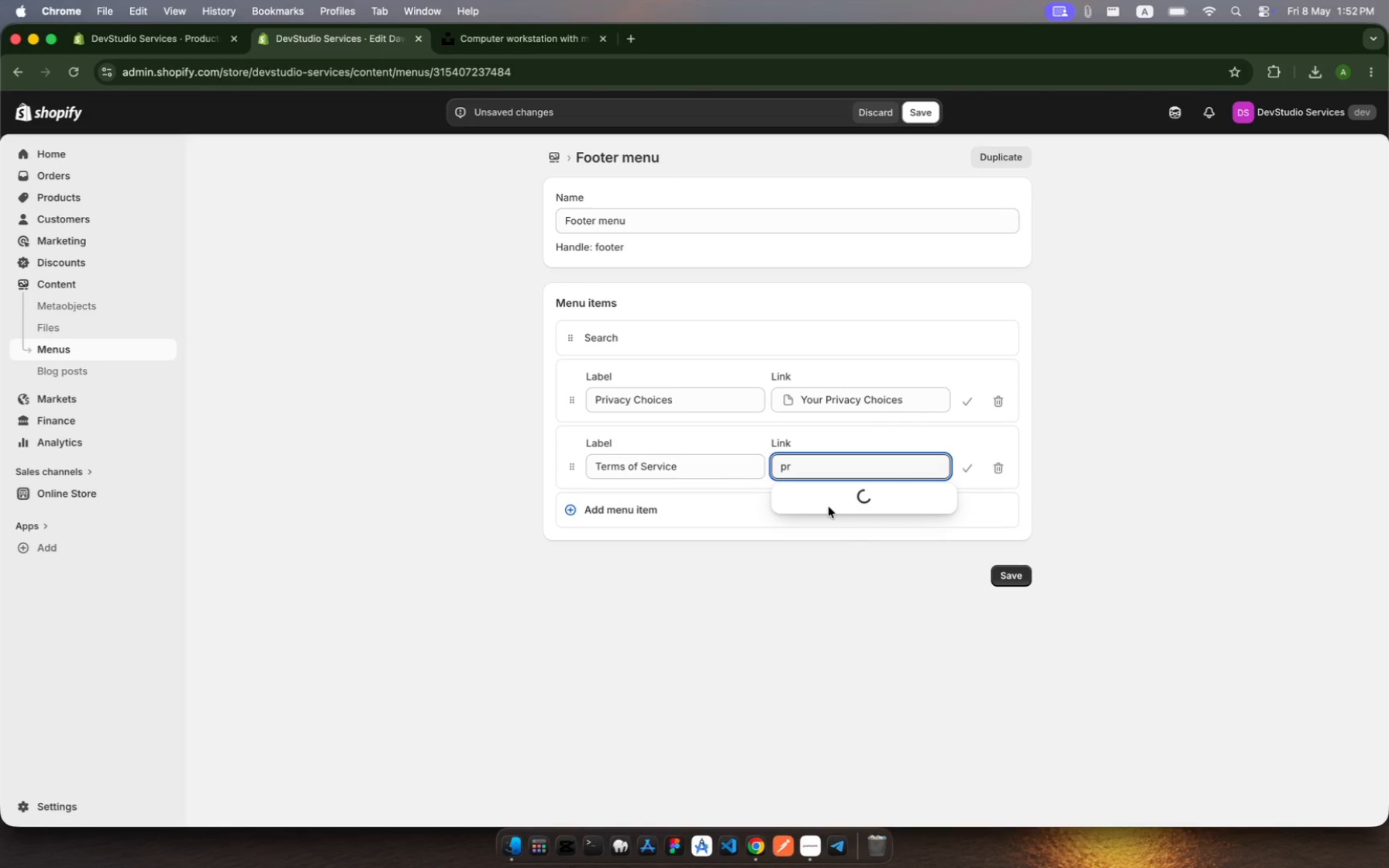 
type(iv)
 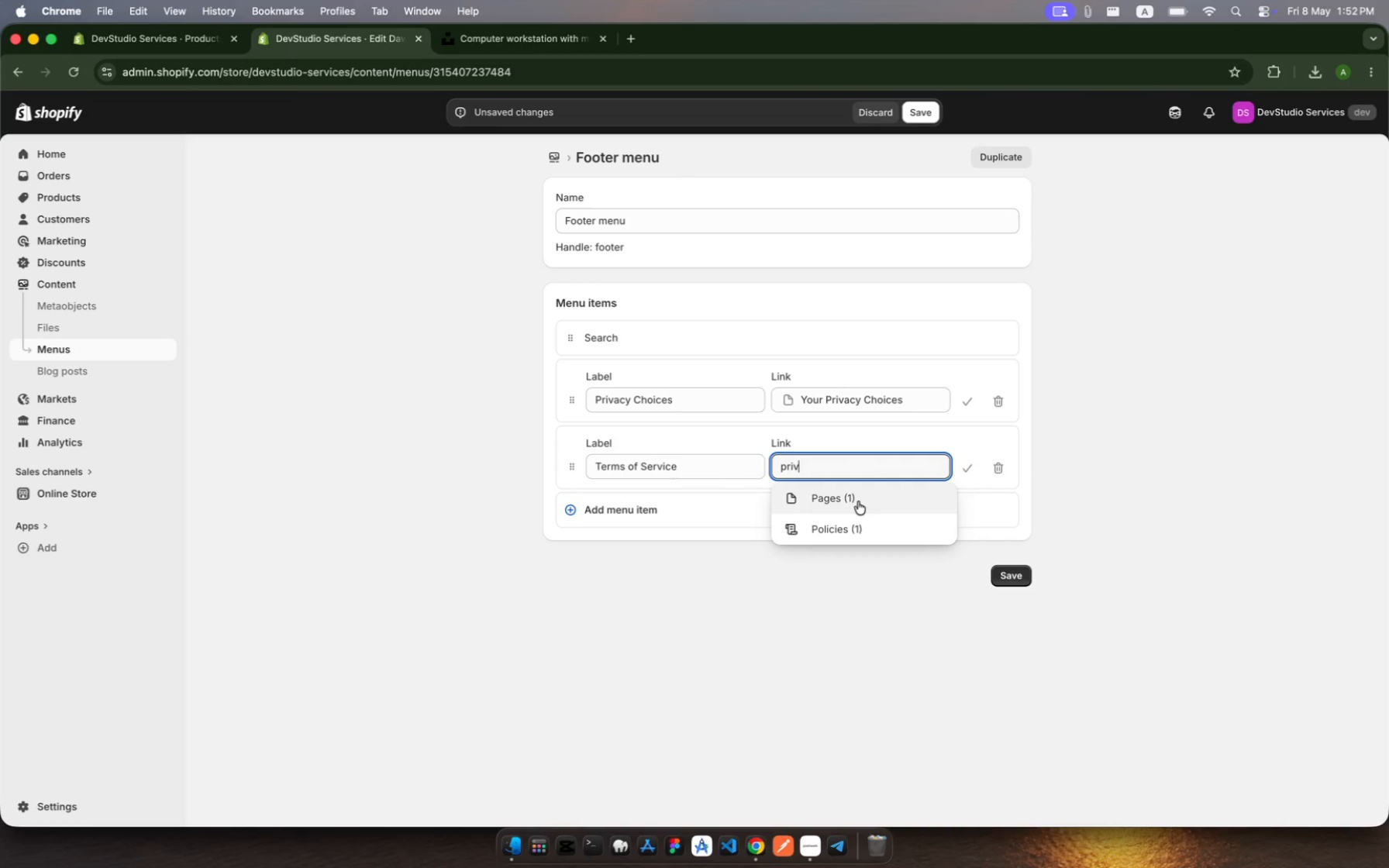 
wait(5.5)
 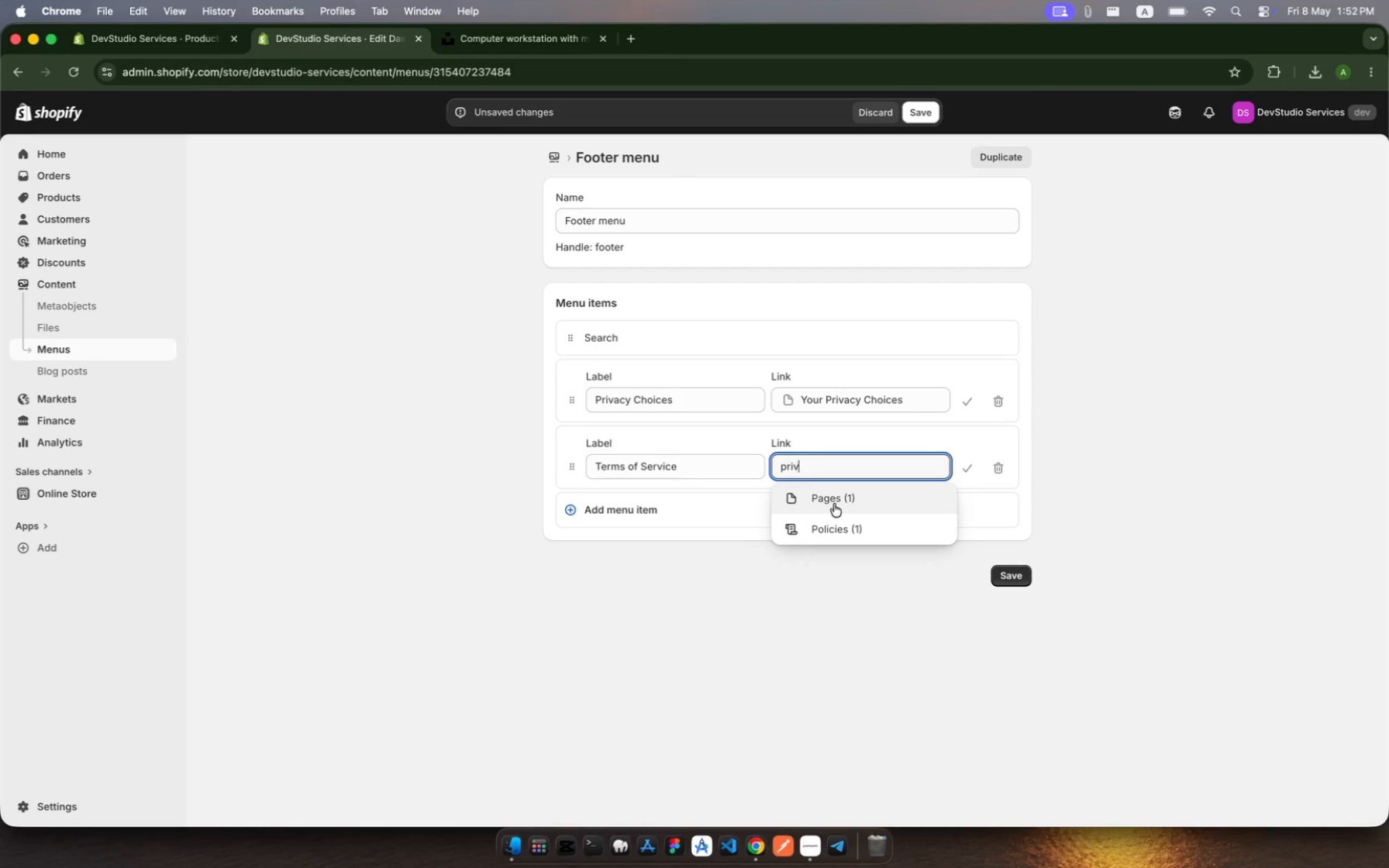 
left_click([860, 501])
 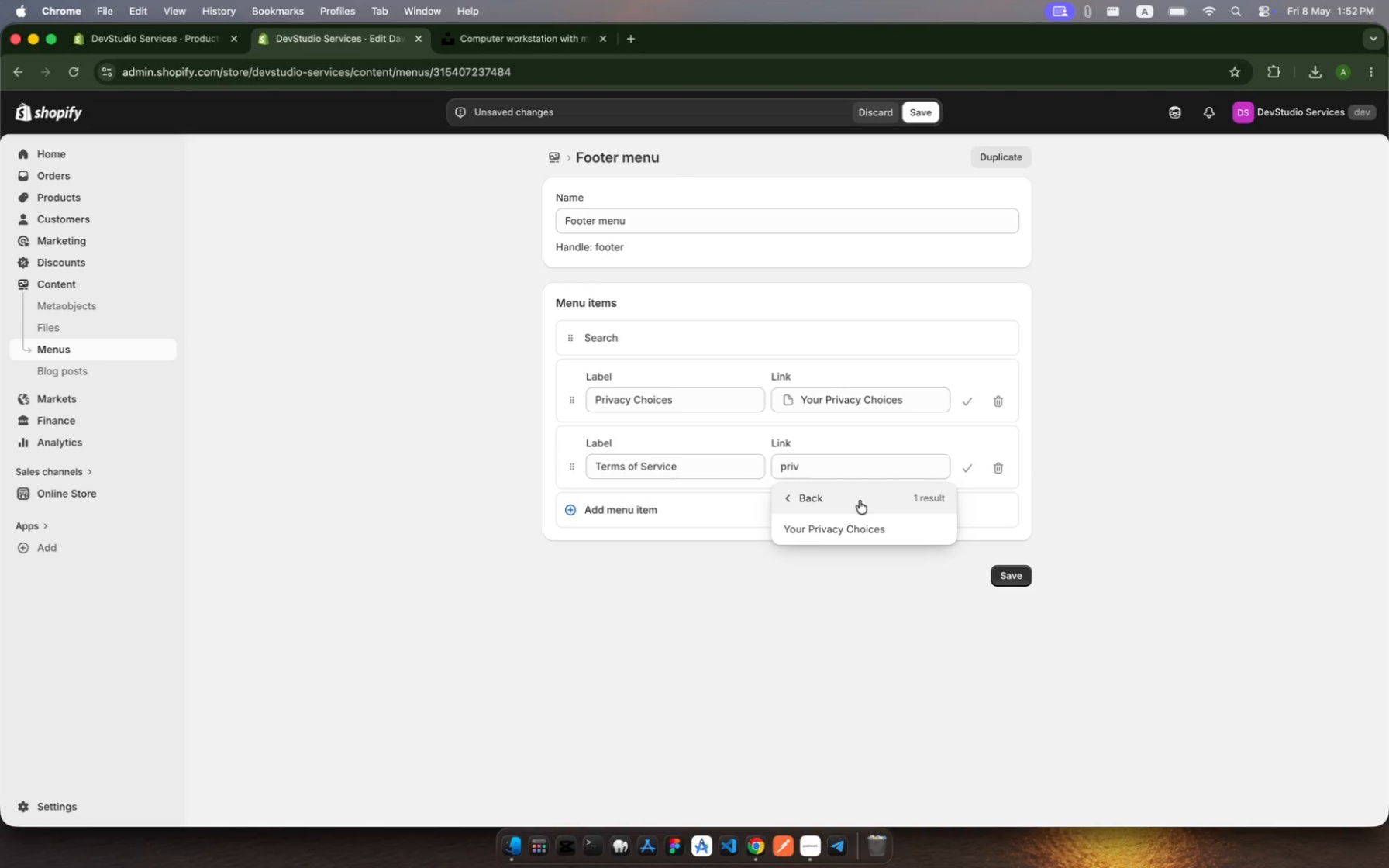 
left_click([859, 524])
 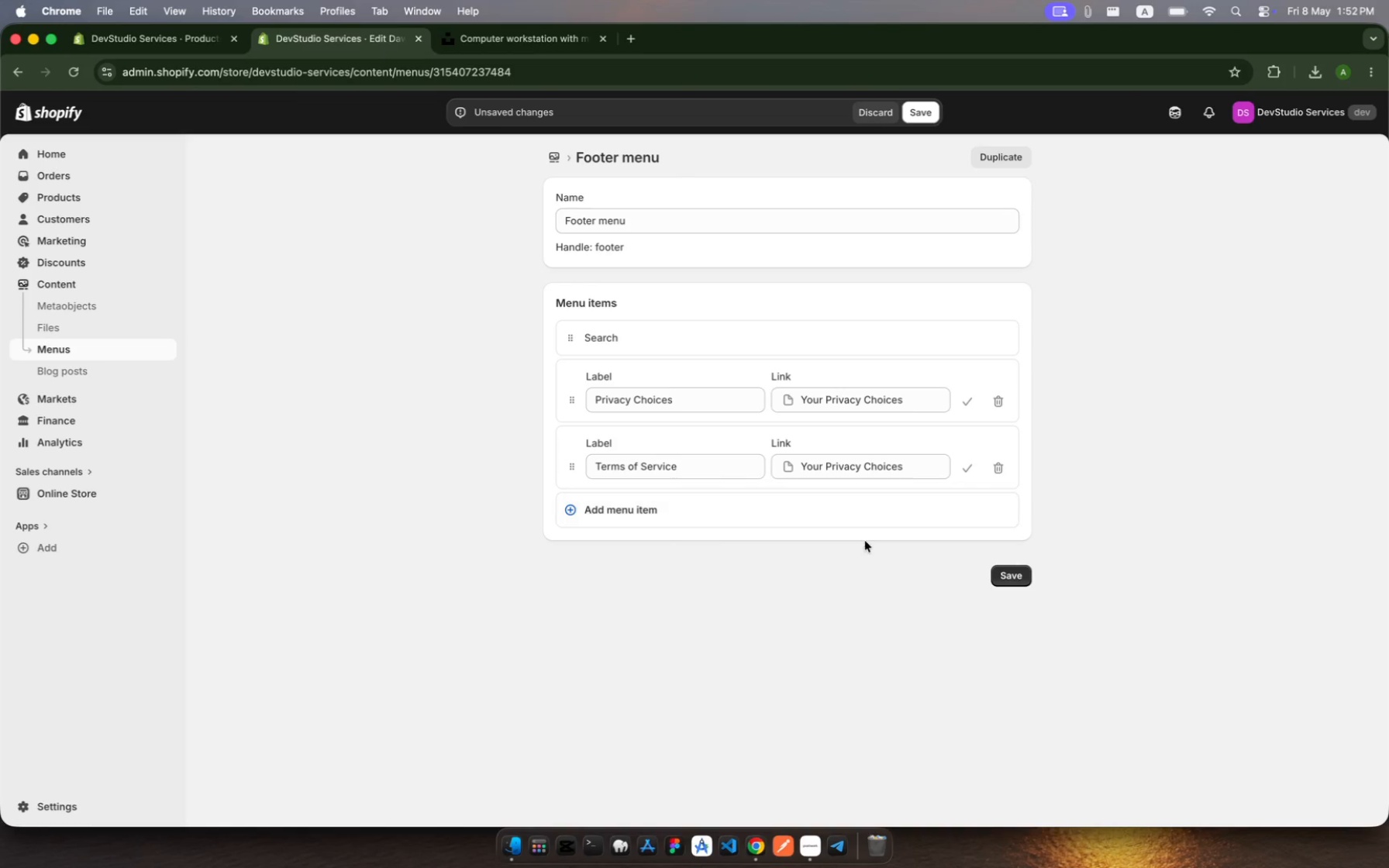 
left_click([869, 550])
 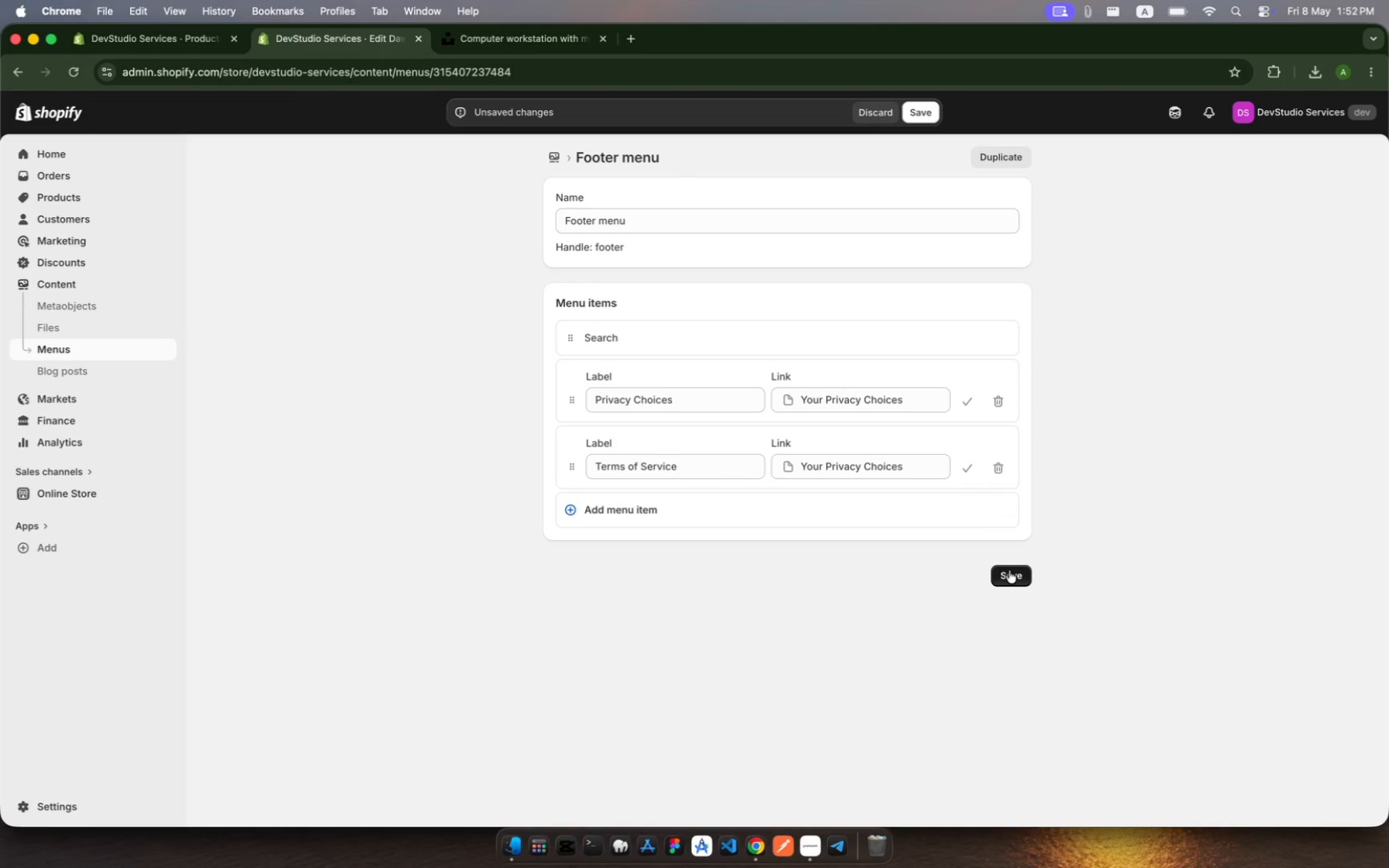 
left_click([1015, 577])
 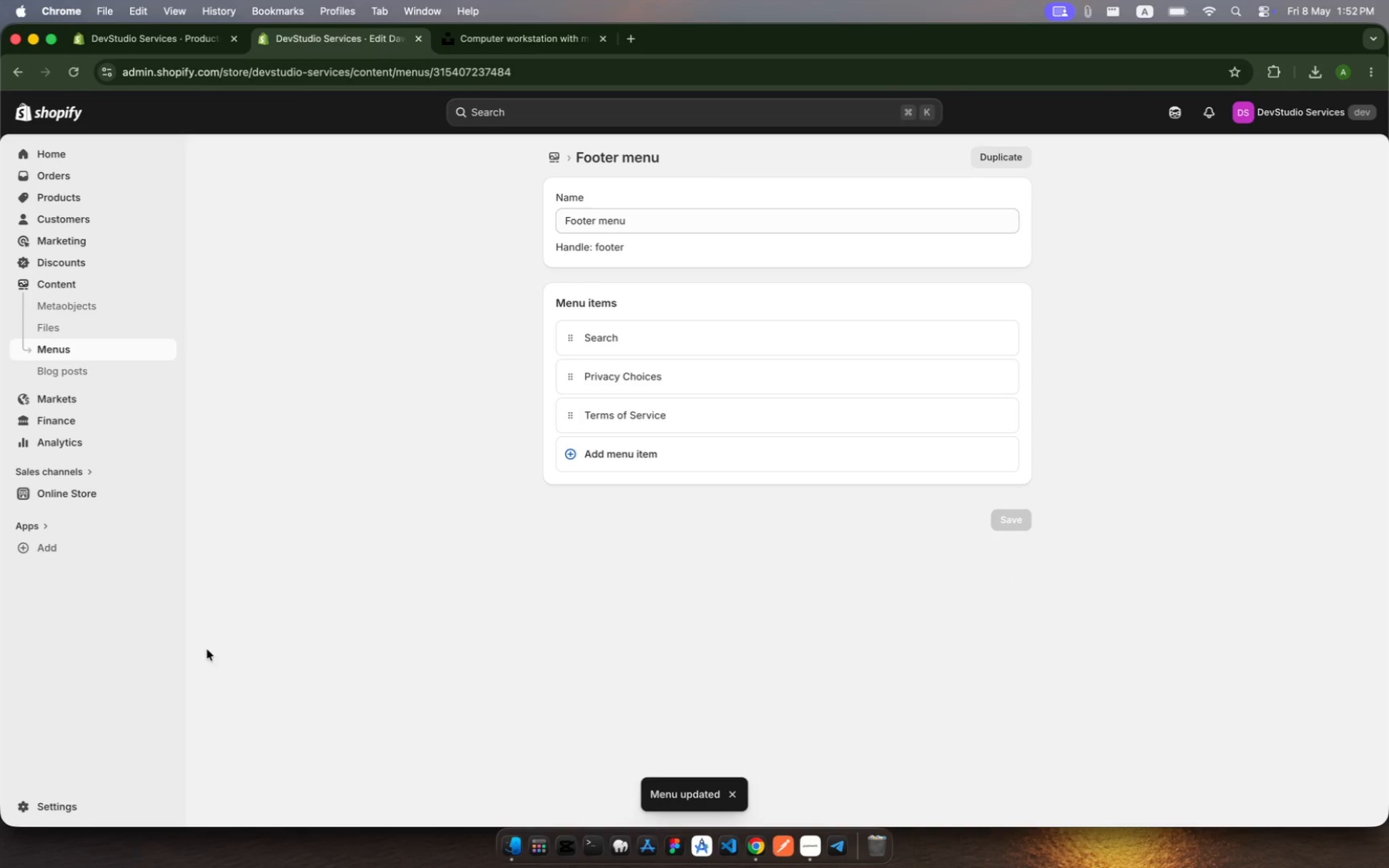 
wait(7.83)
 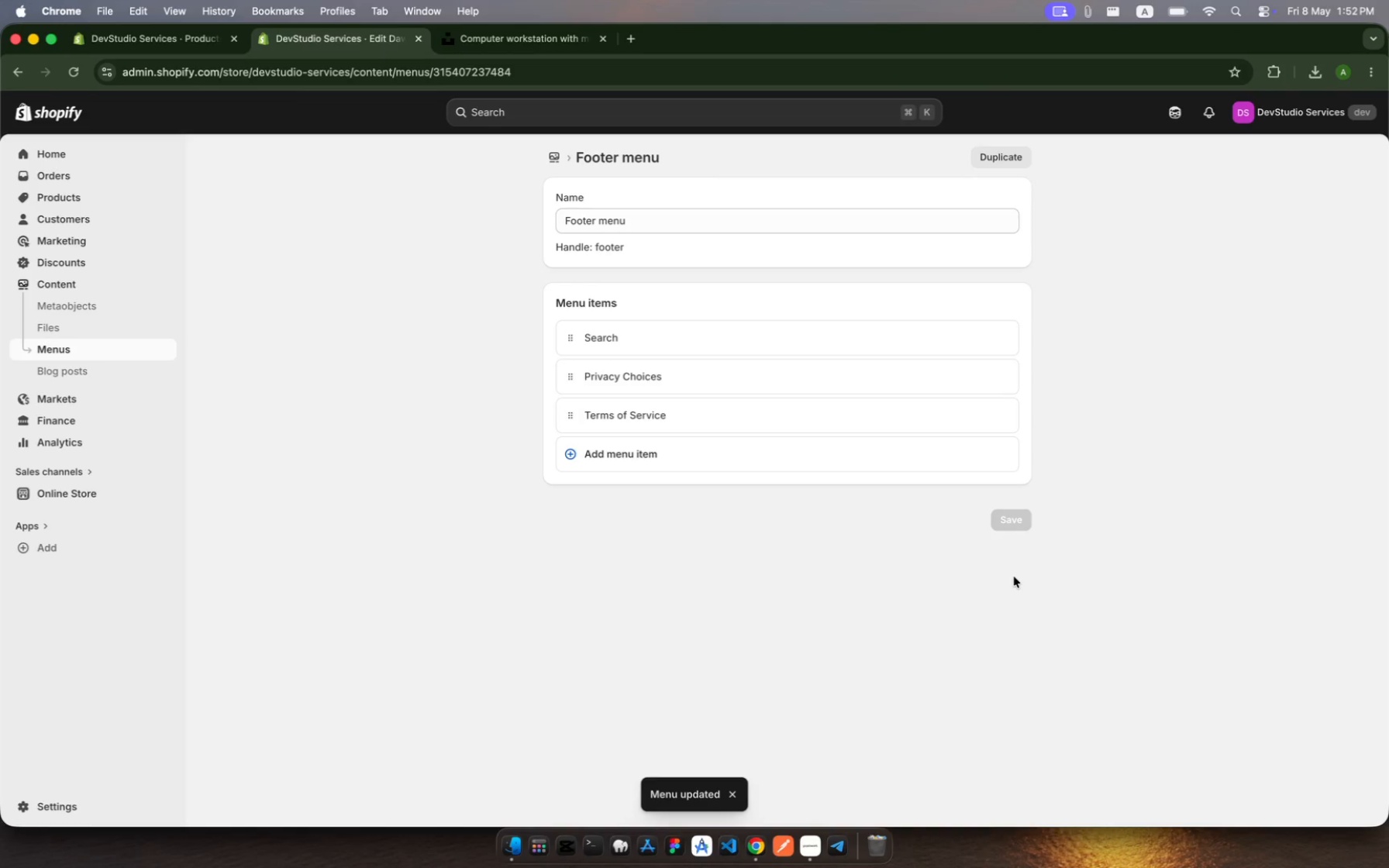 
left_click([42, 810])
 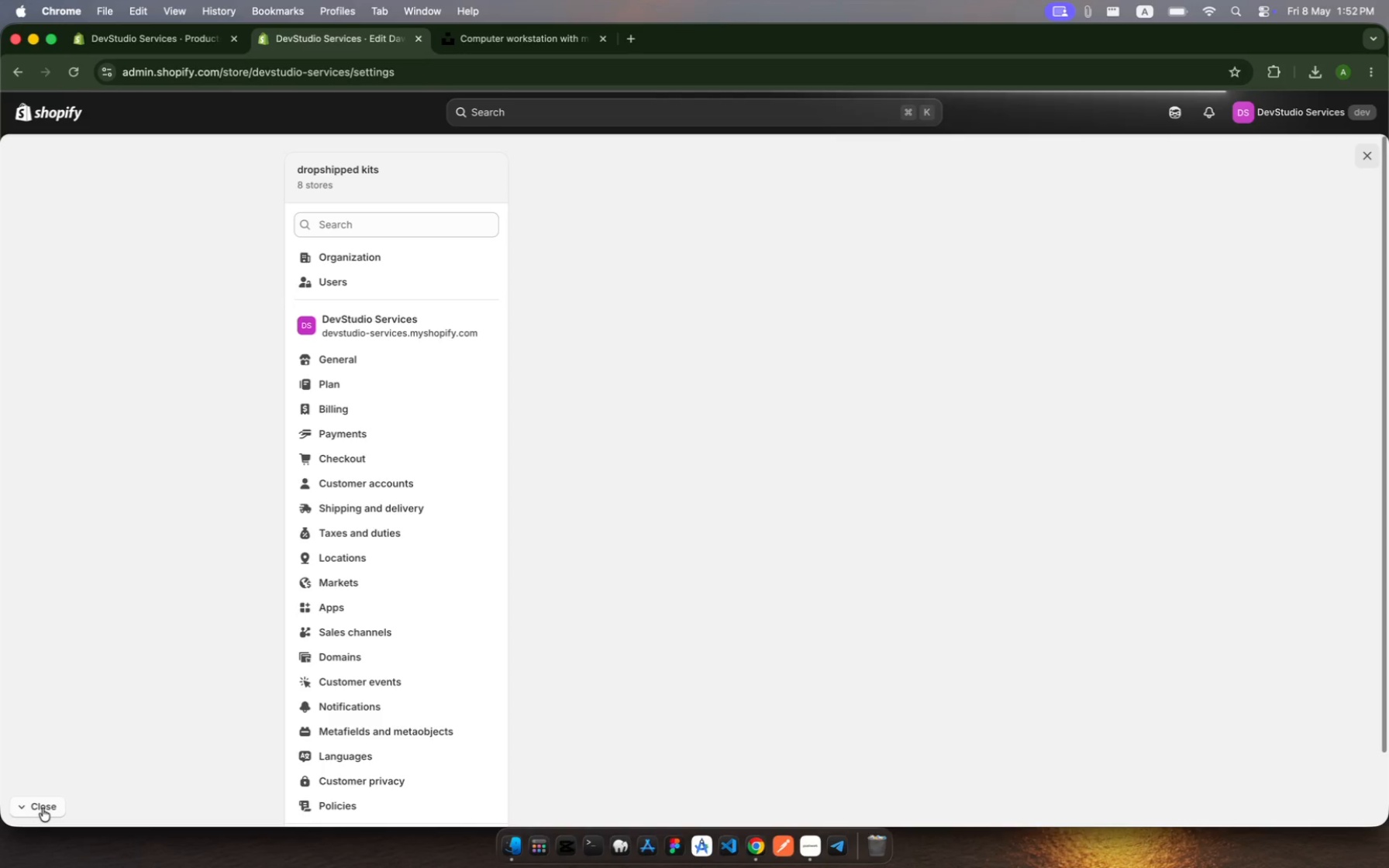 
wait(9.61)
 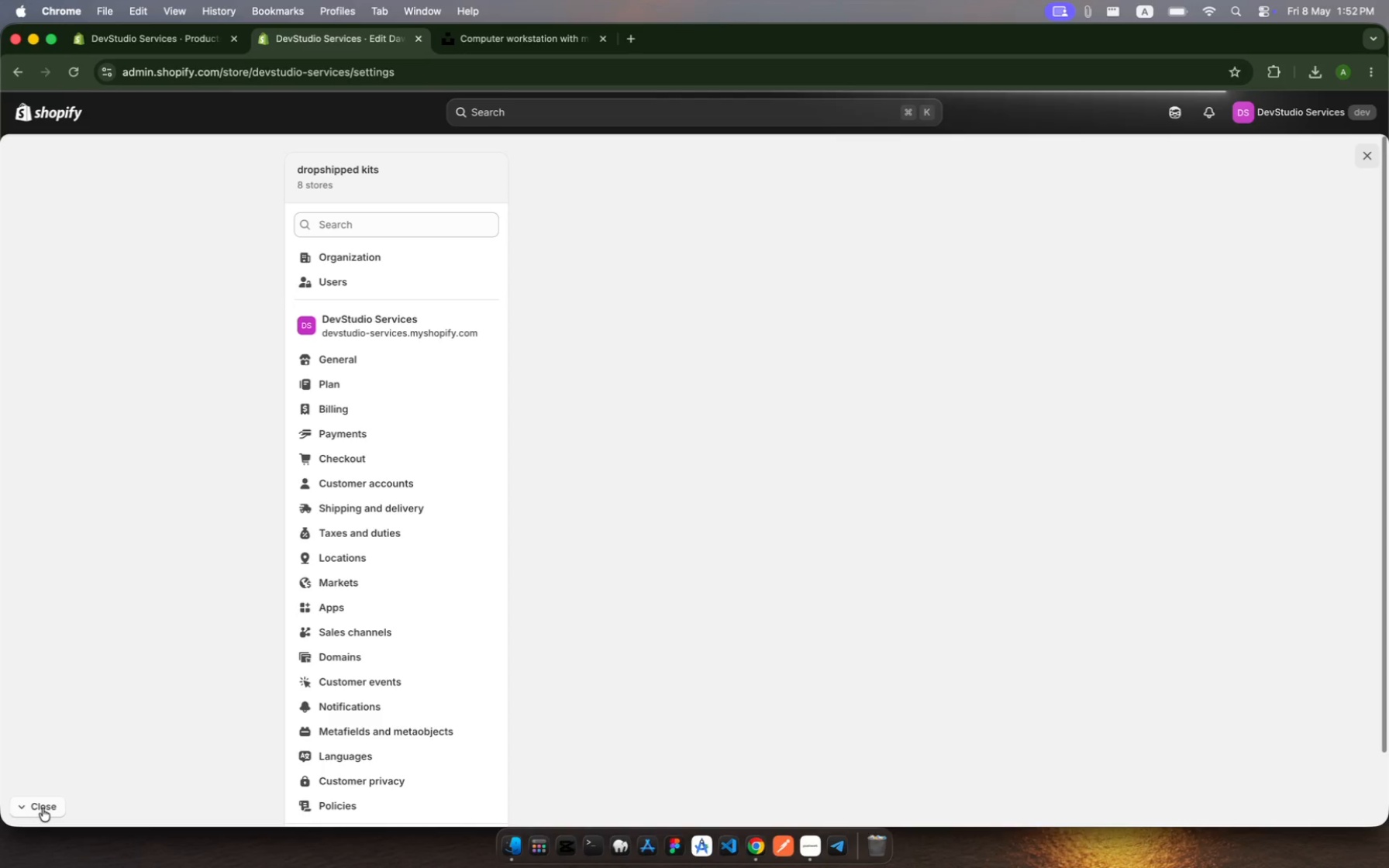 
scroll: coordinate [382, 732], scroll_direction: down, amount: 24.0
 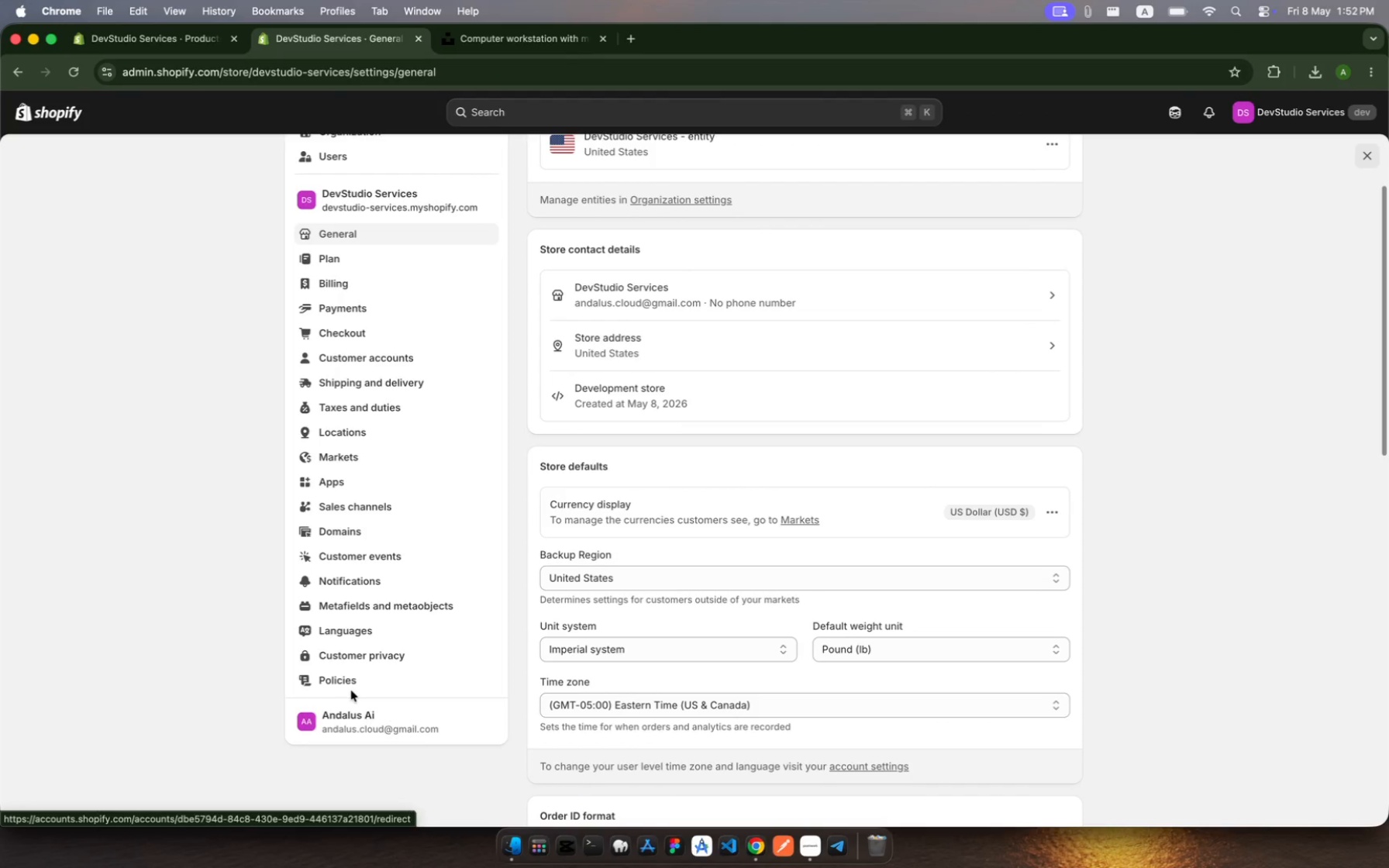 
left_click([346, 680])
 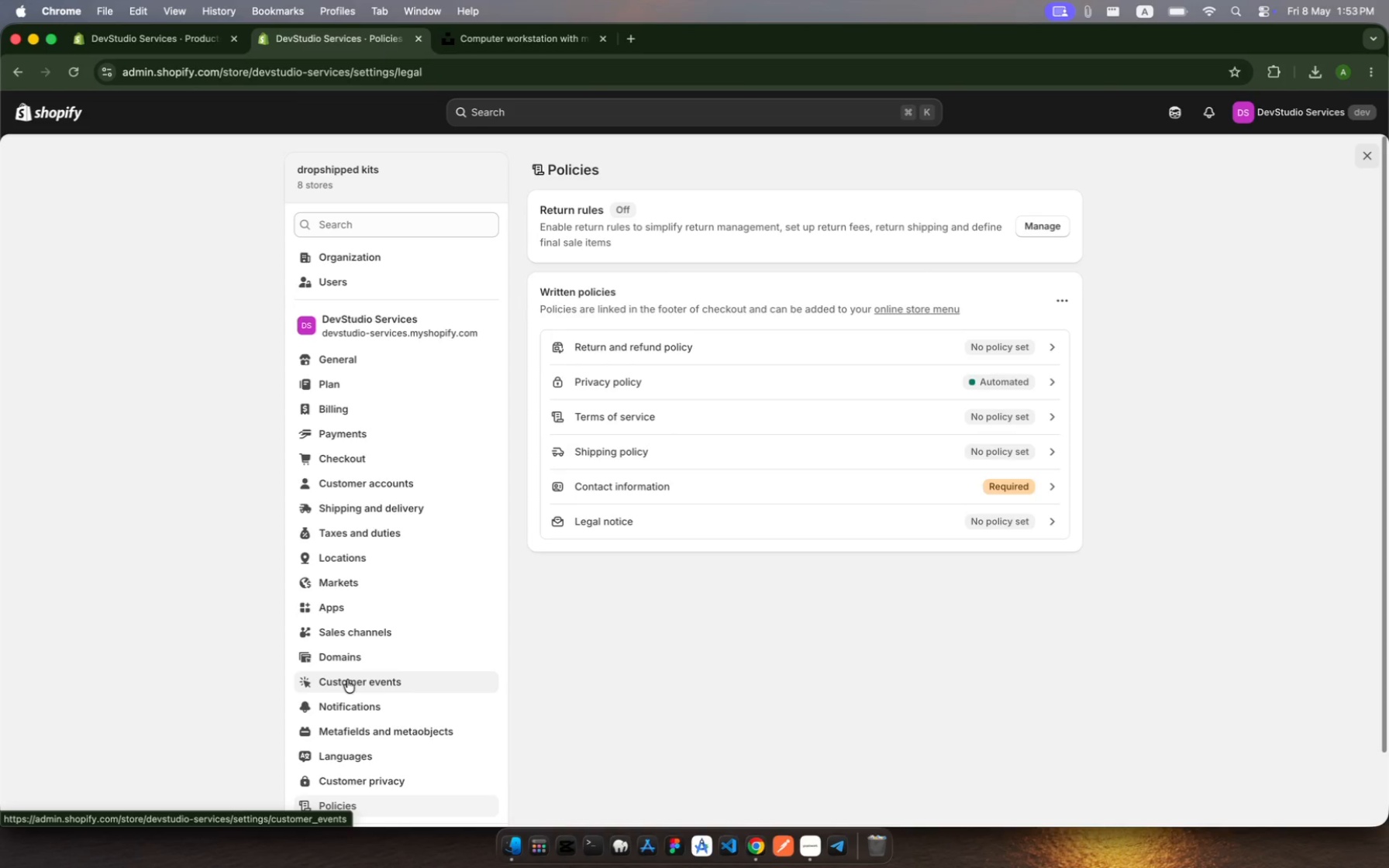 
wait(13.89)
 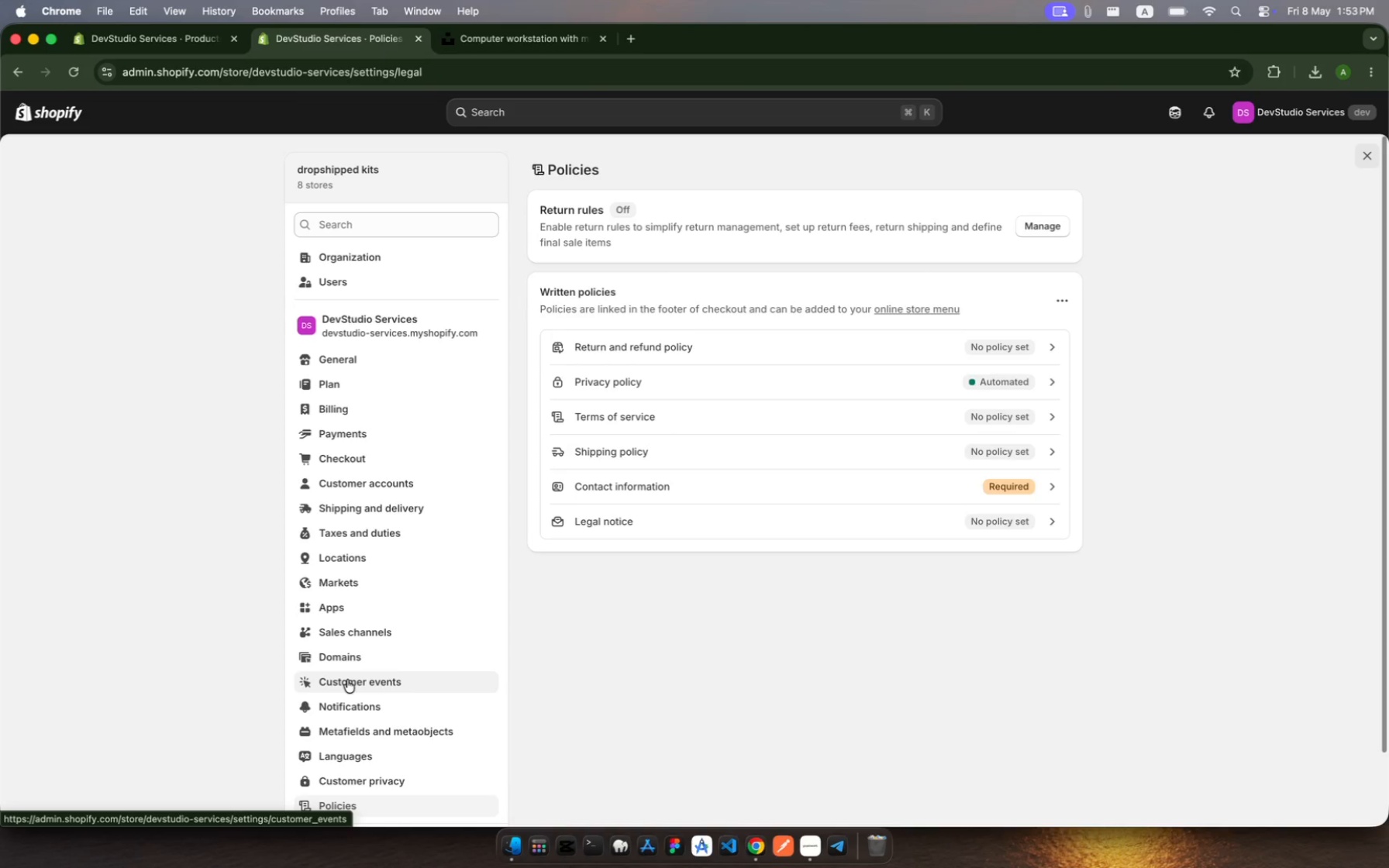 
scroll: coordinate [569, 377], scroll_direction: down, amount: 18.0
 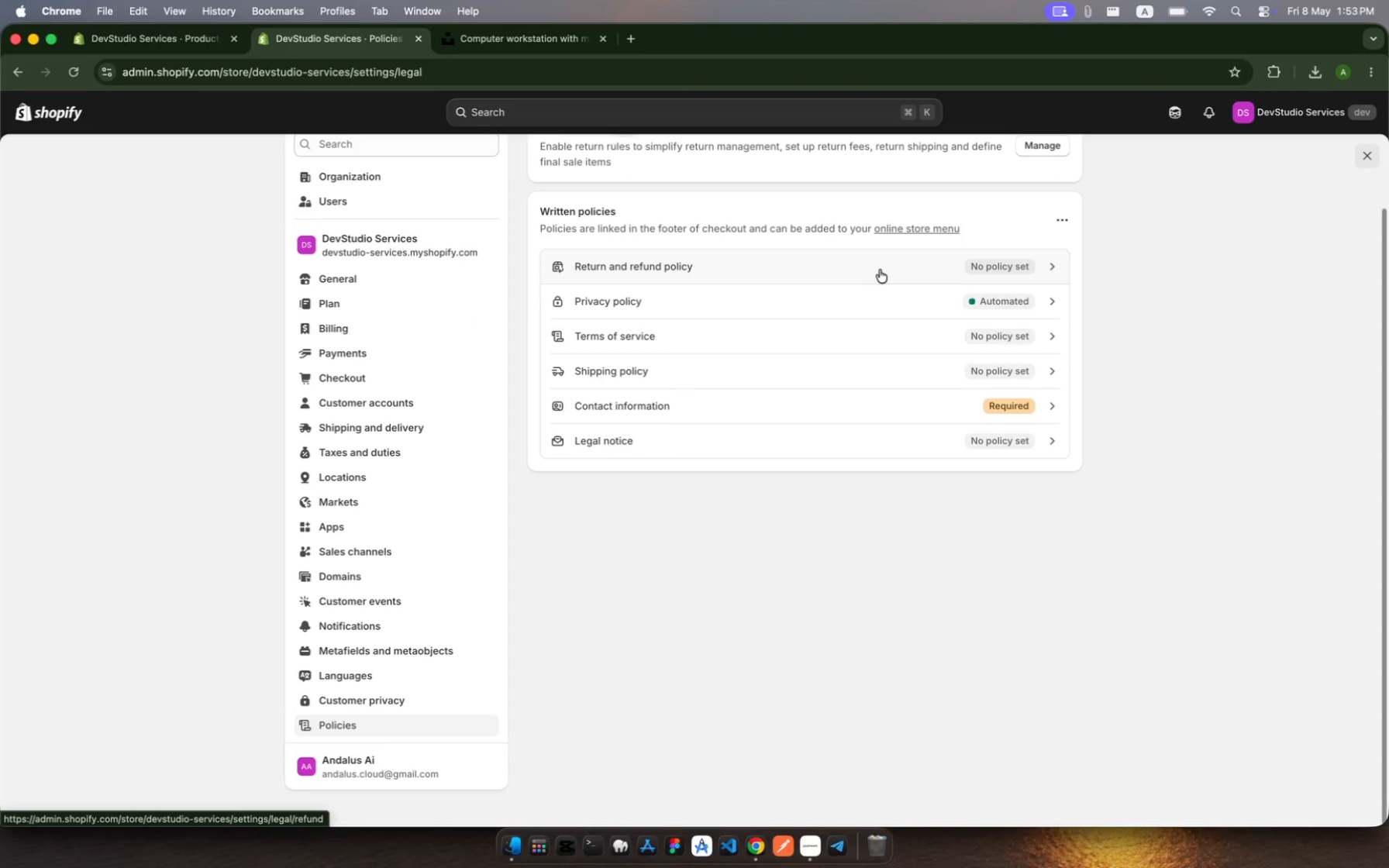 
wait(7.6)
 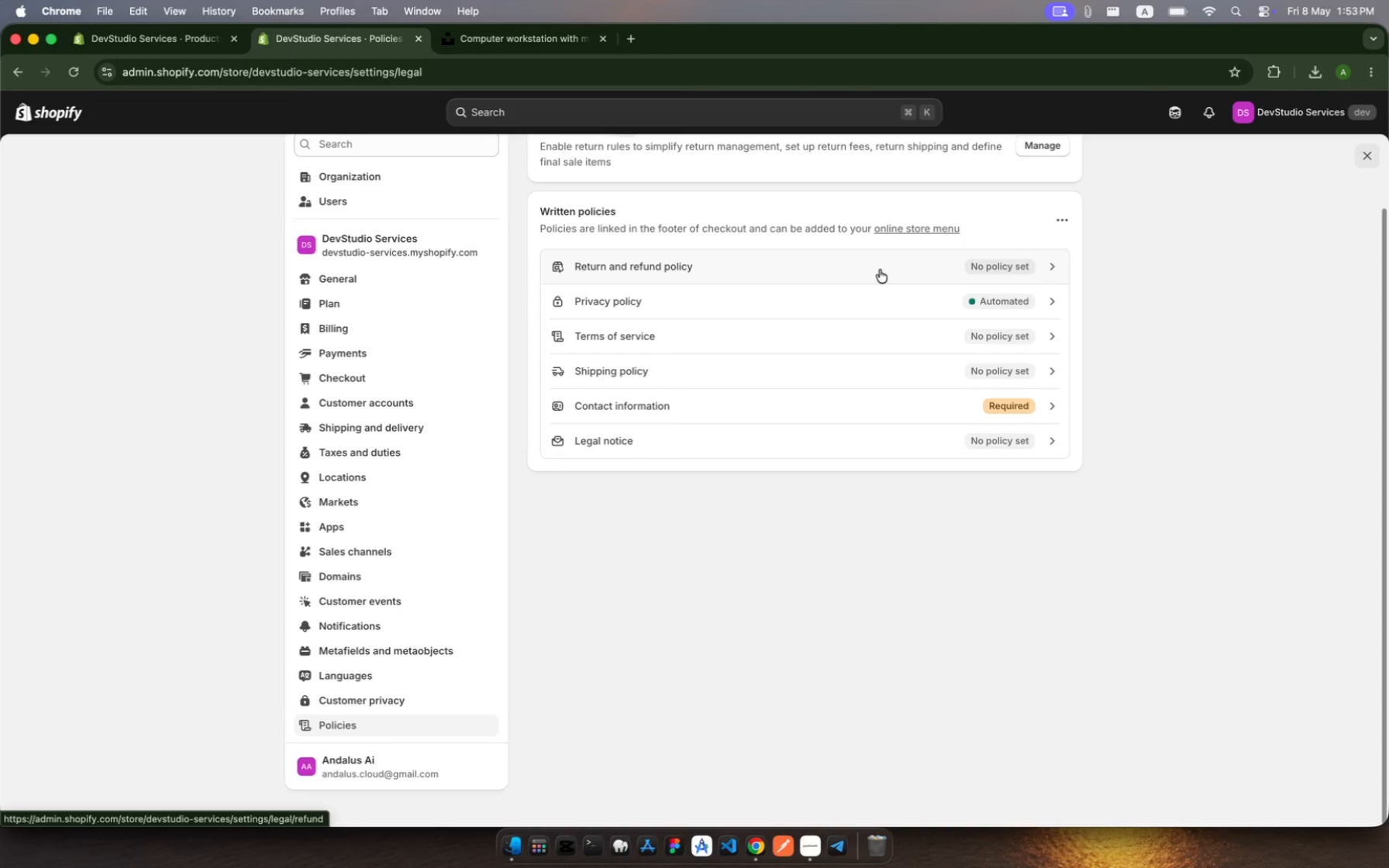 
left_click([950, 334])
 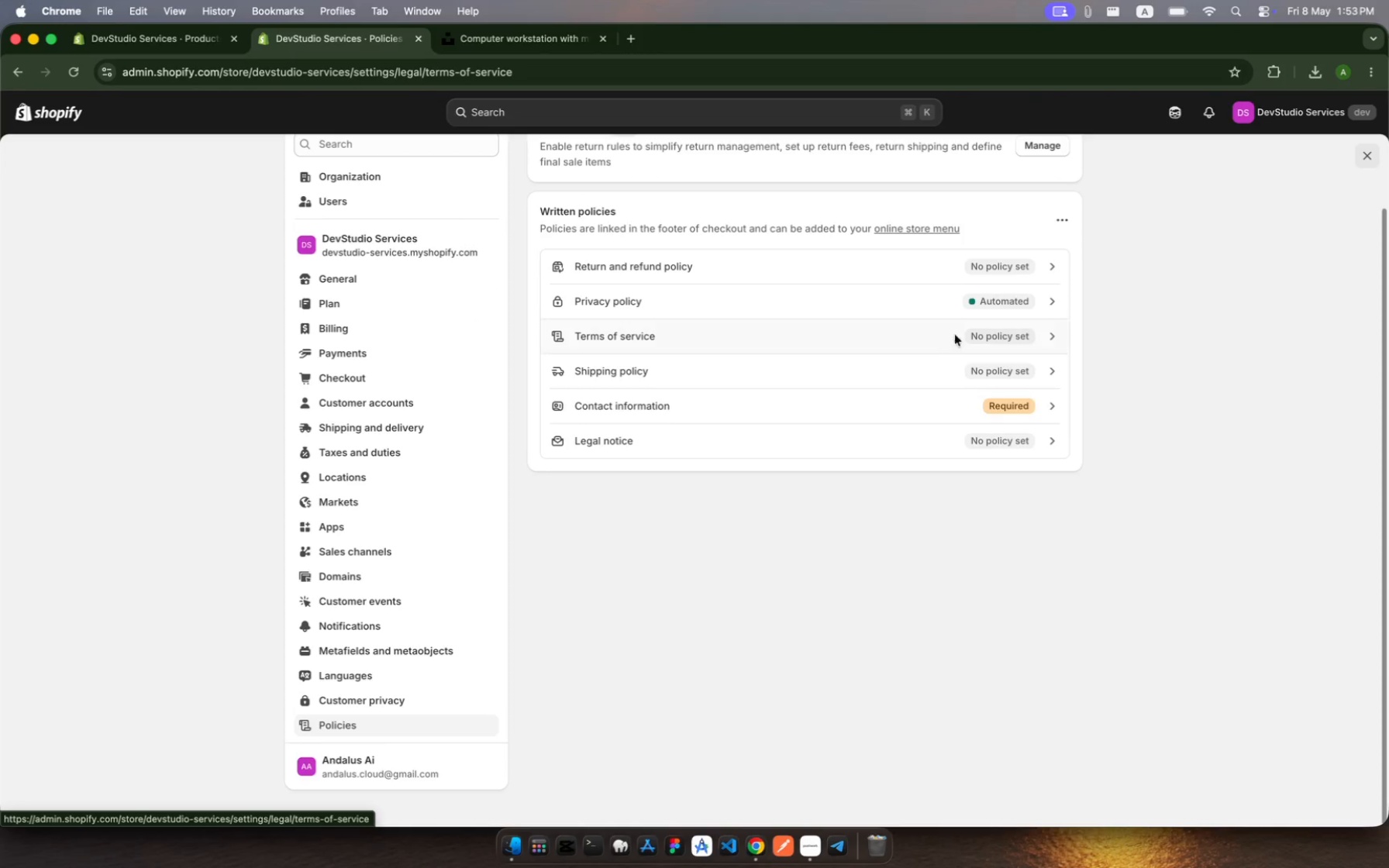 
mouse_move([946, 343])
 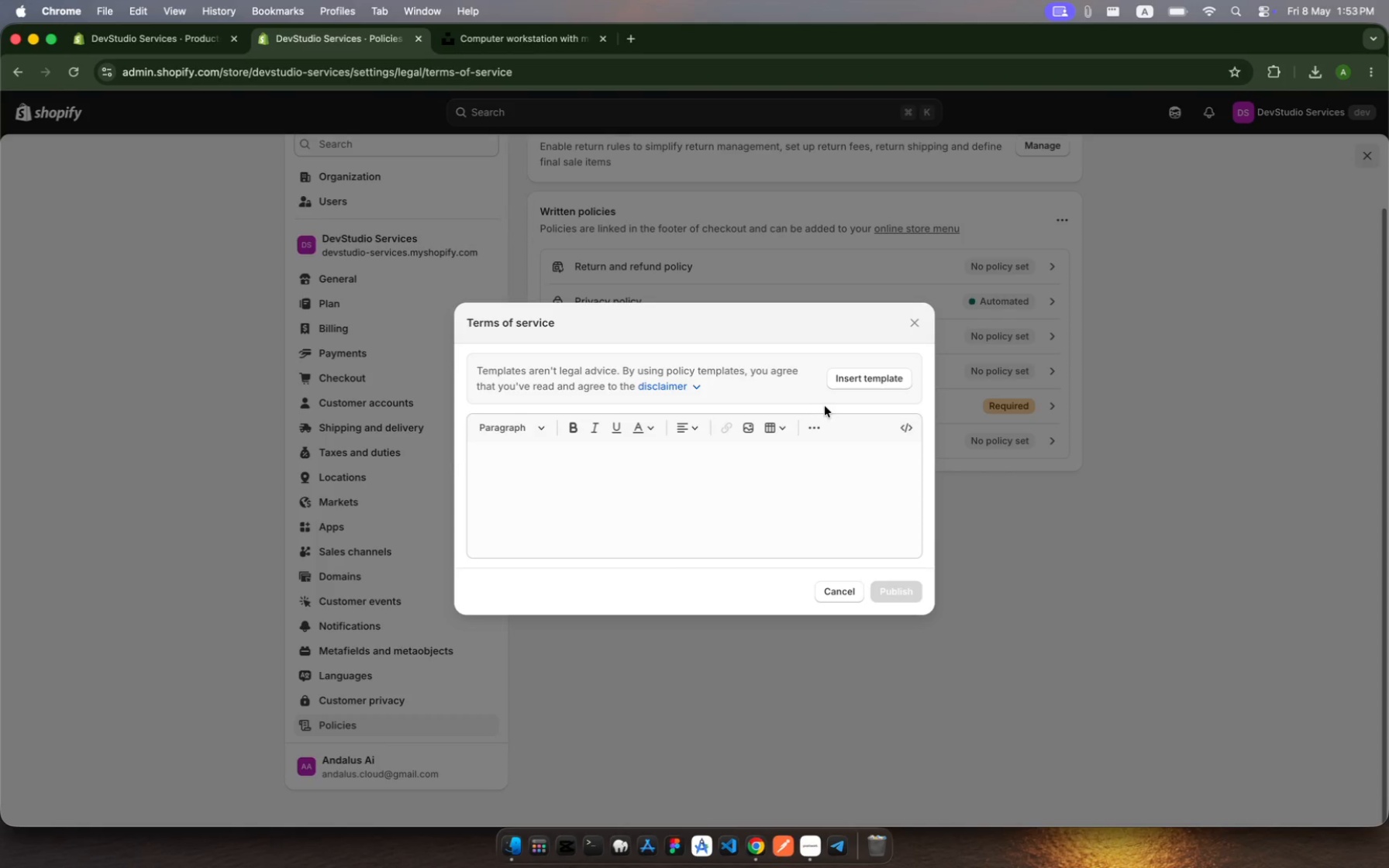 
left_click([860, 383])
 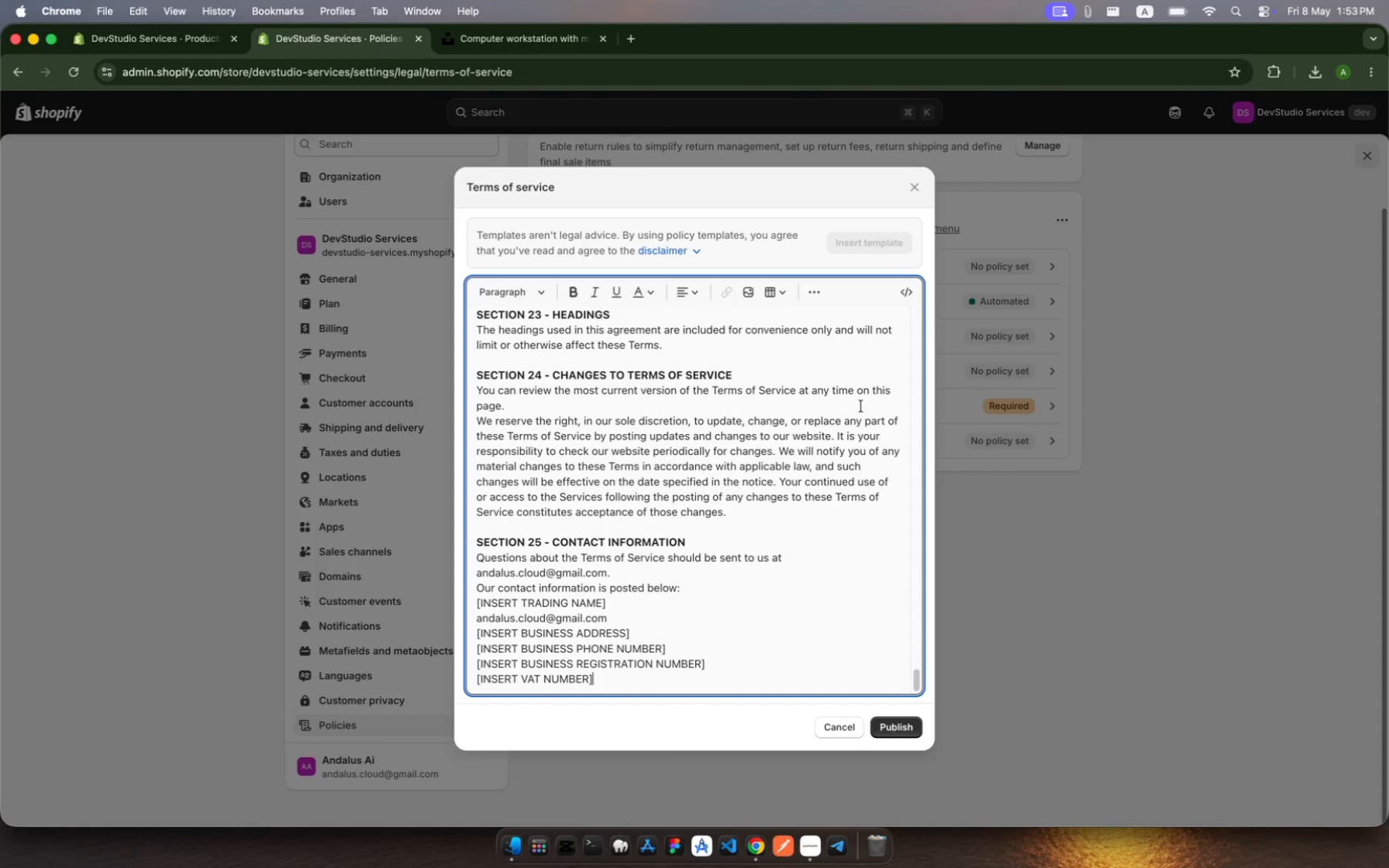 
scroll: coordinate [898, 546], scroll_direction: down, amount: 18.0
 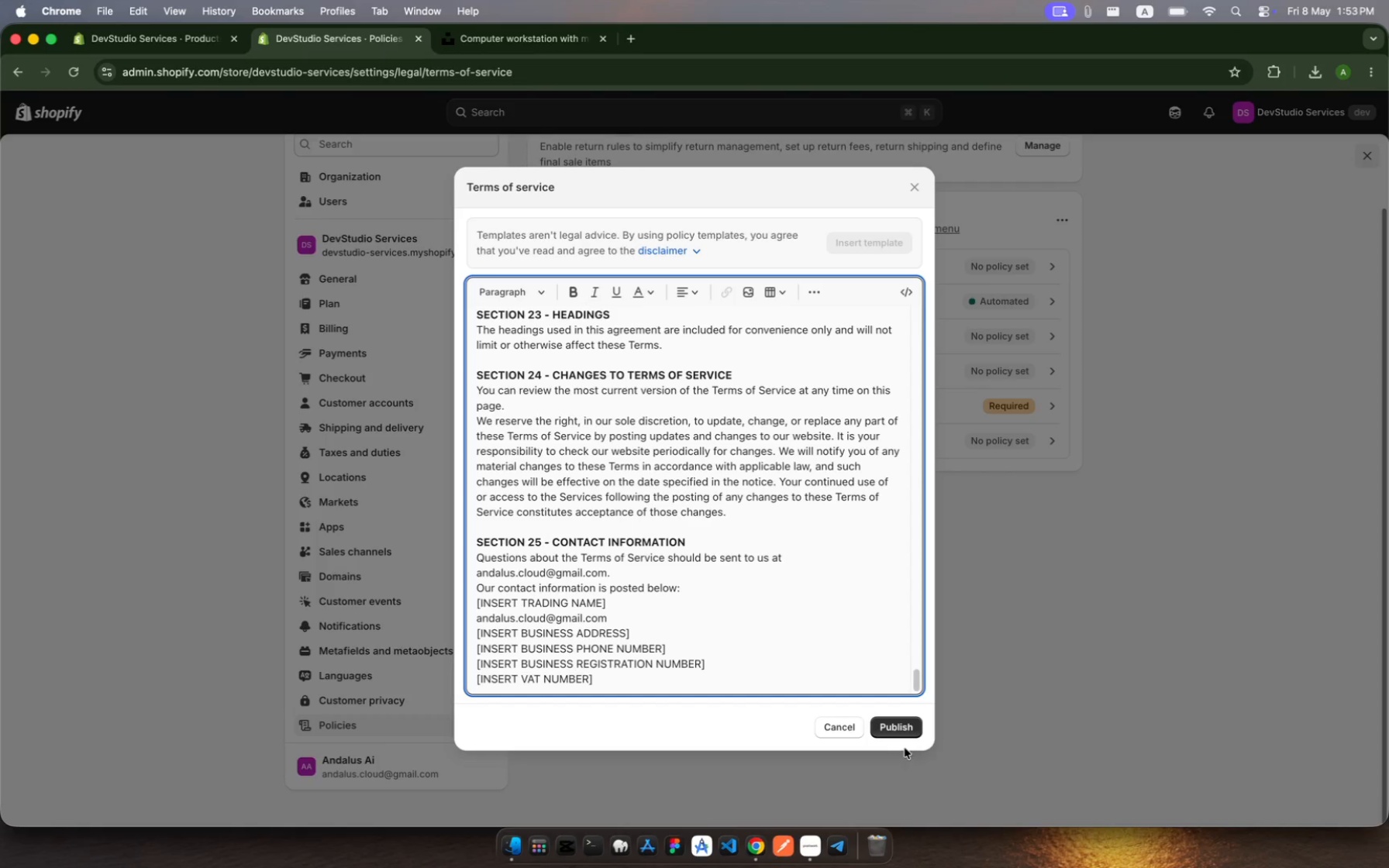 
left_click([899, 727])
 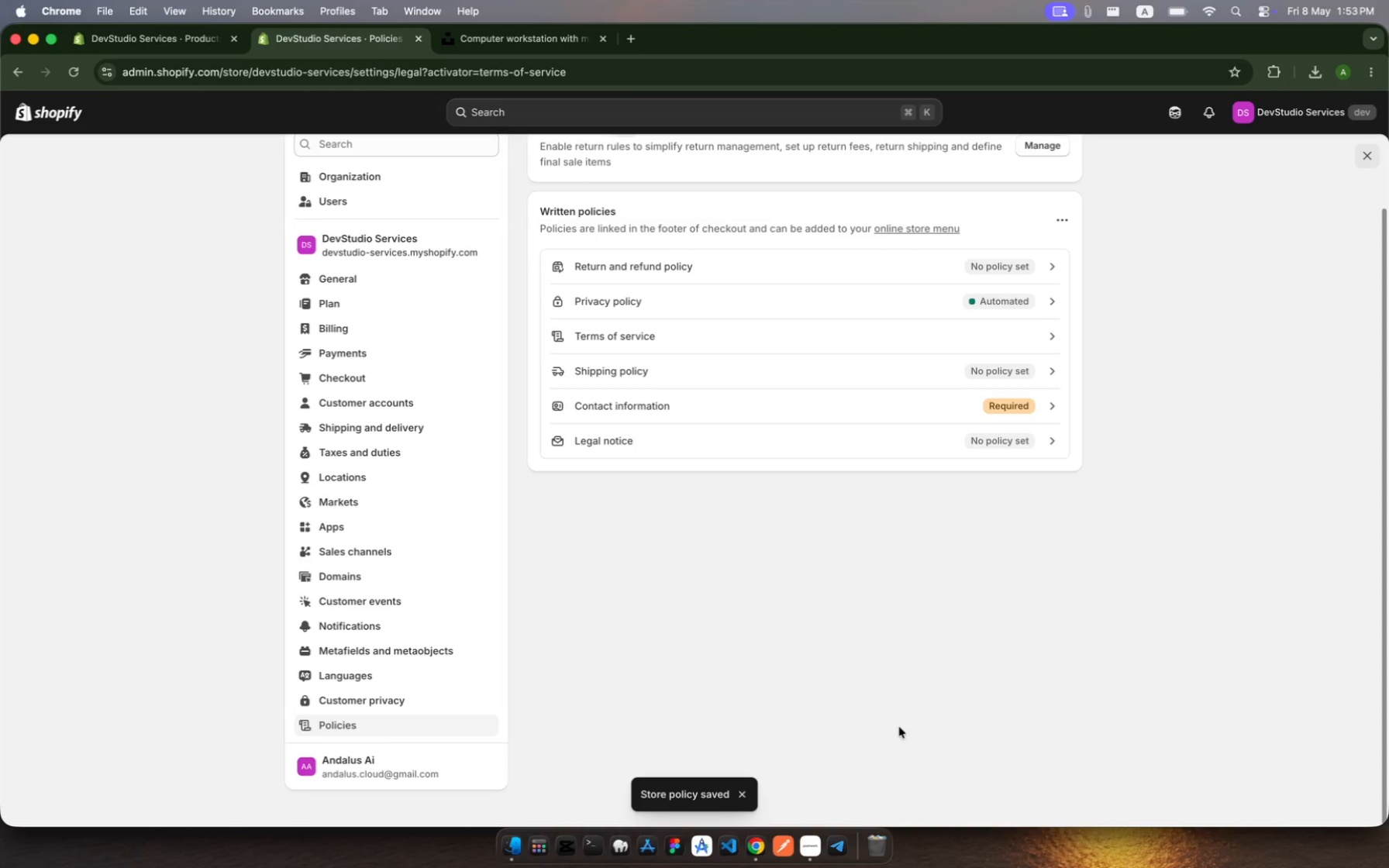 
wait(8.28)
 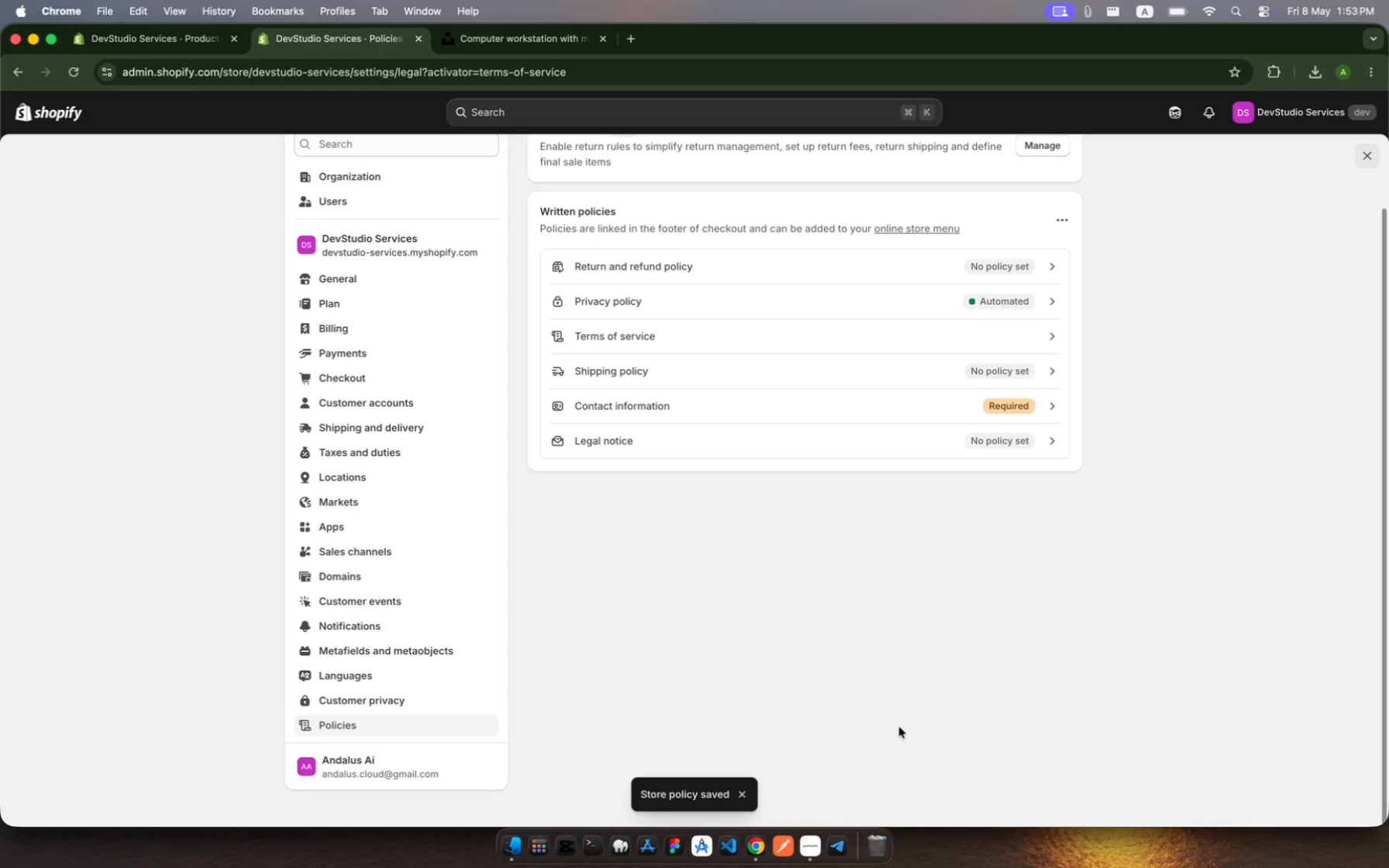 
left_click([1004, 298])
 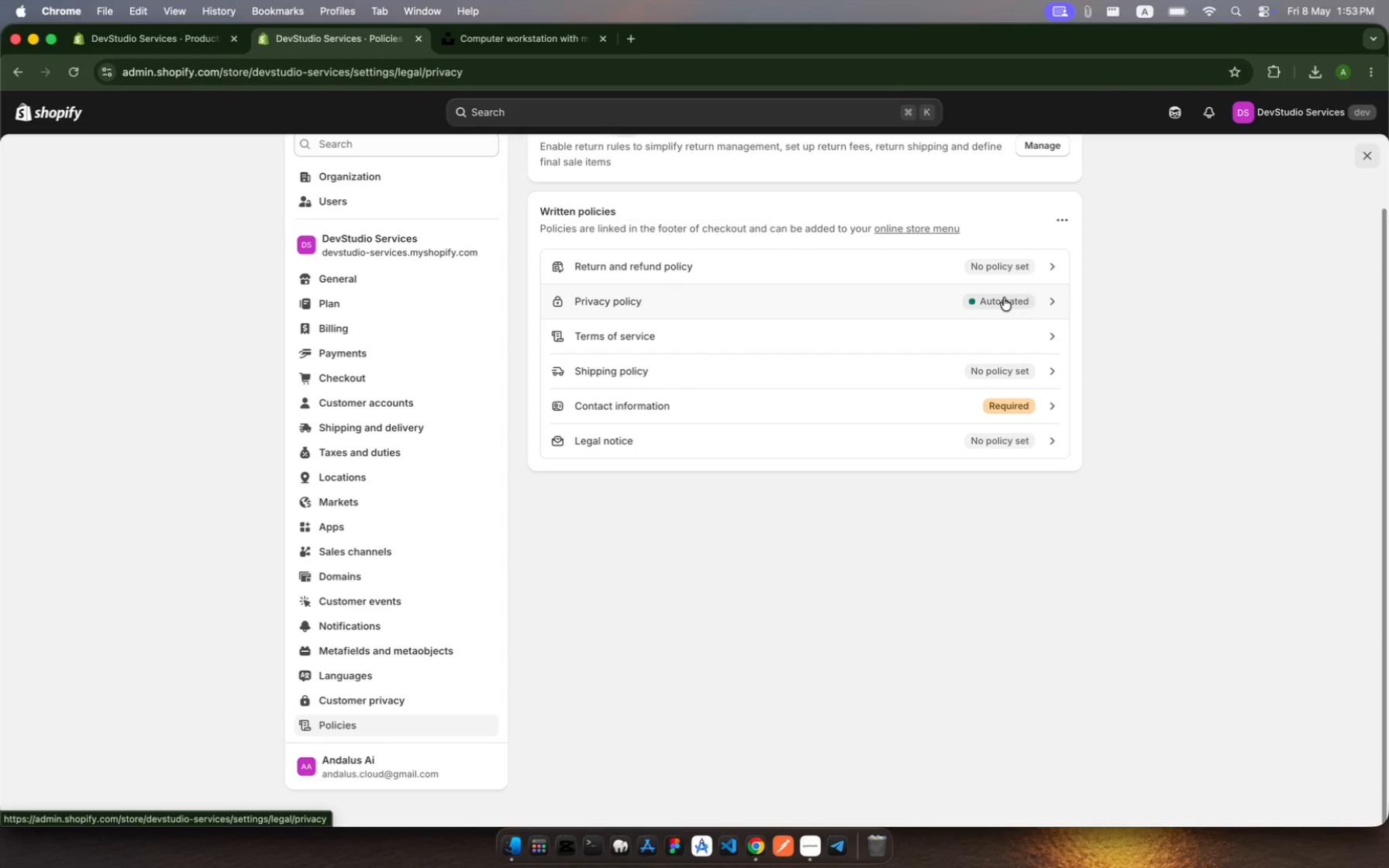 
left_click([1004, 298])
 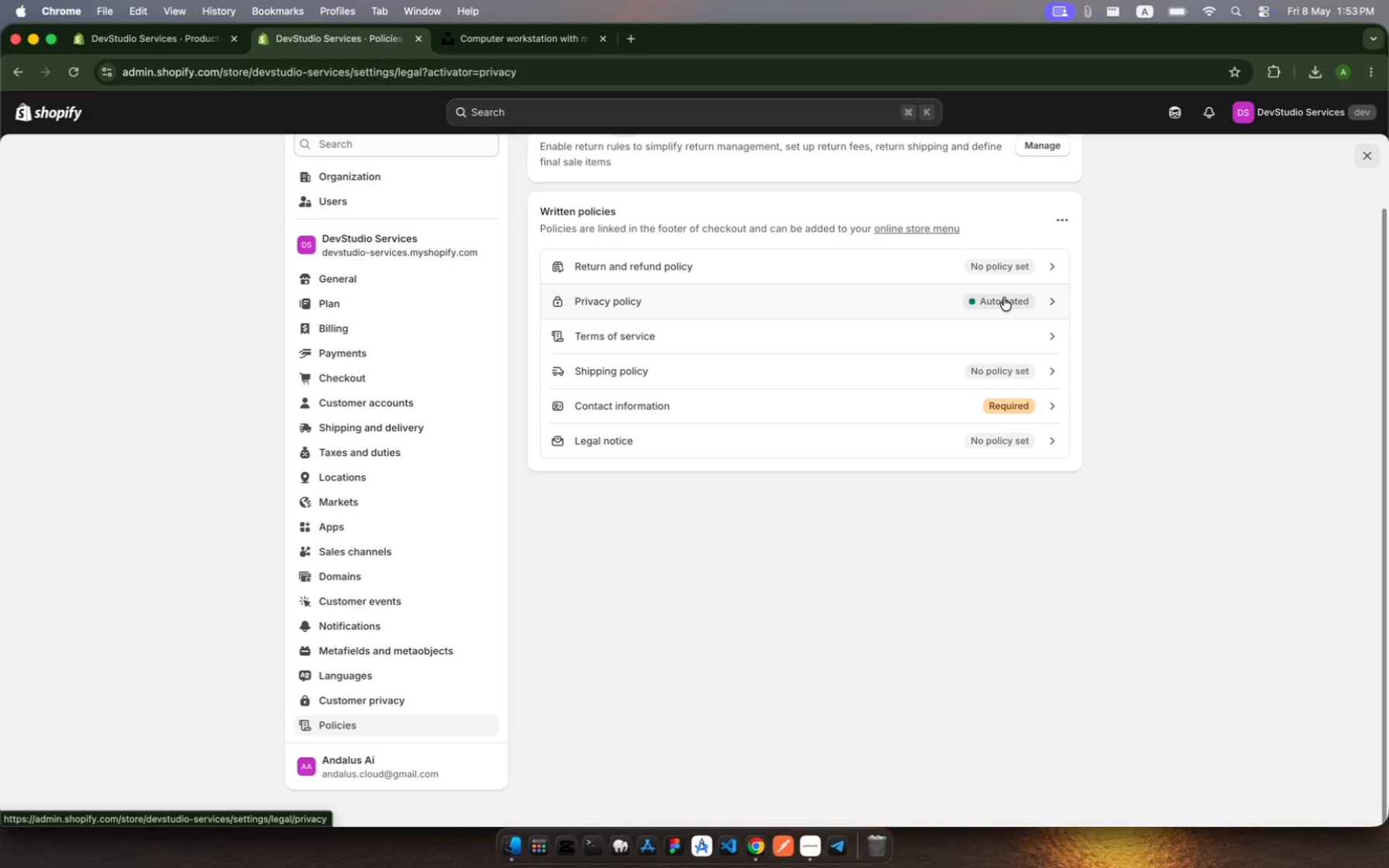 
left_click([1004, 298])
 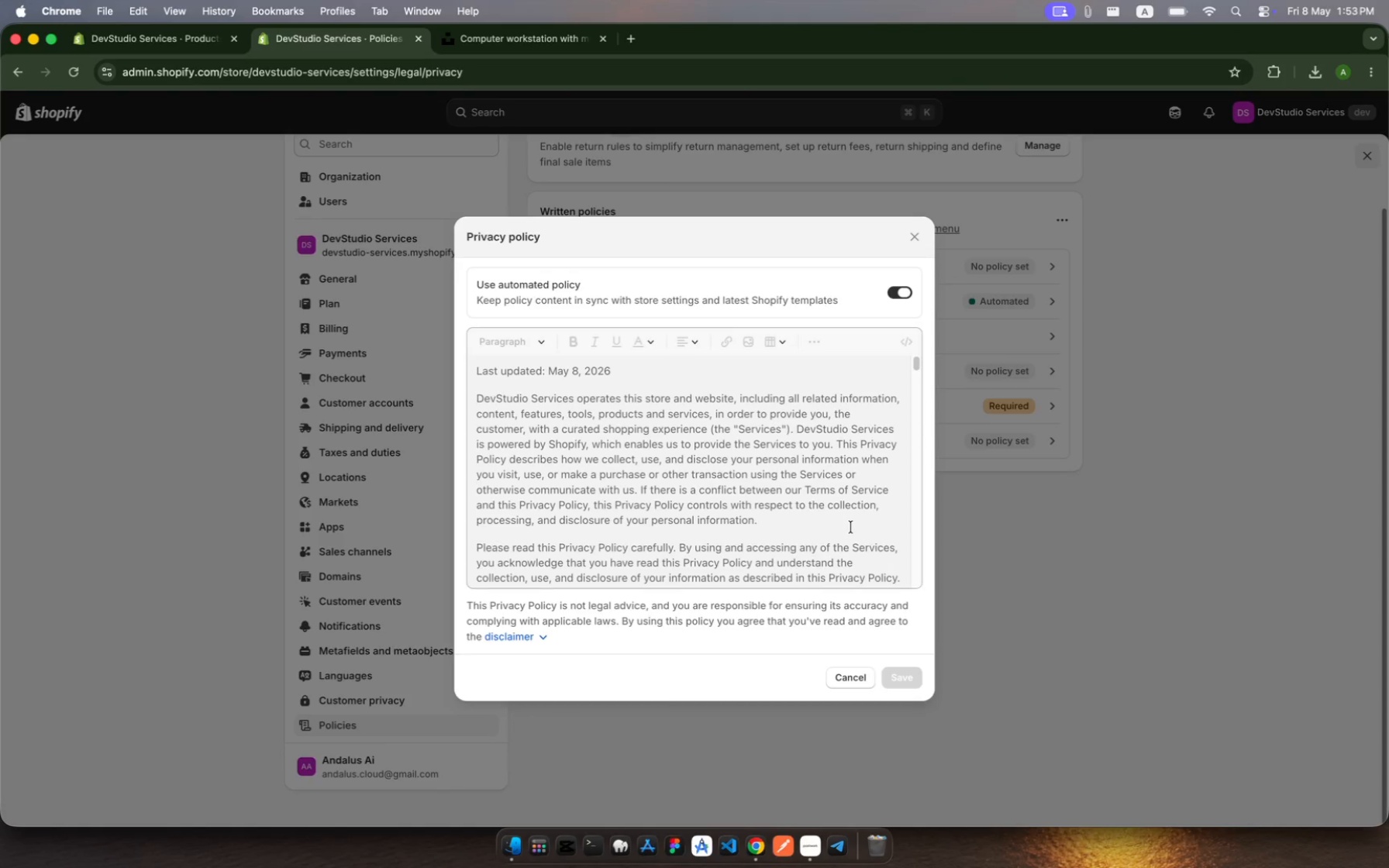 
scroll: coordinate [928, 739], scroll_direction: down, amount: 124.0
 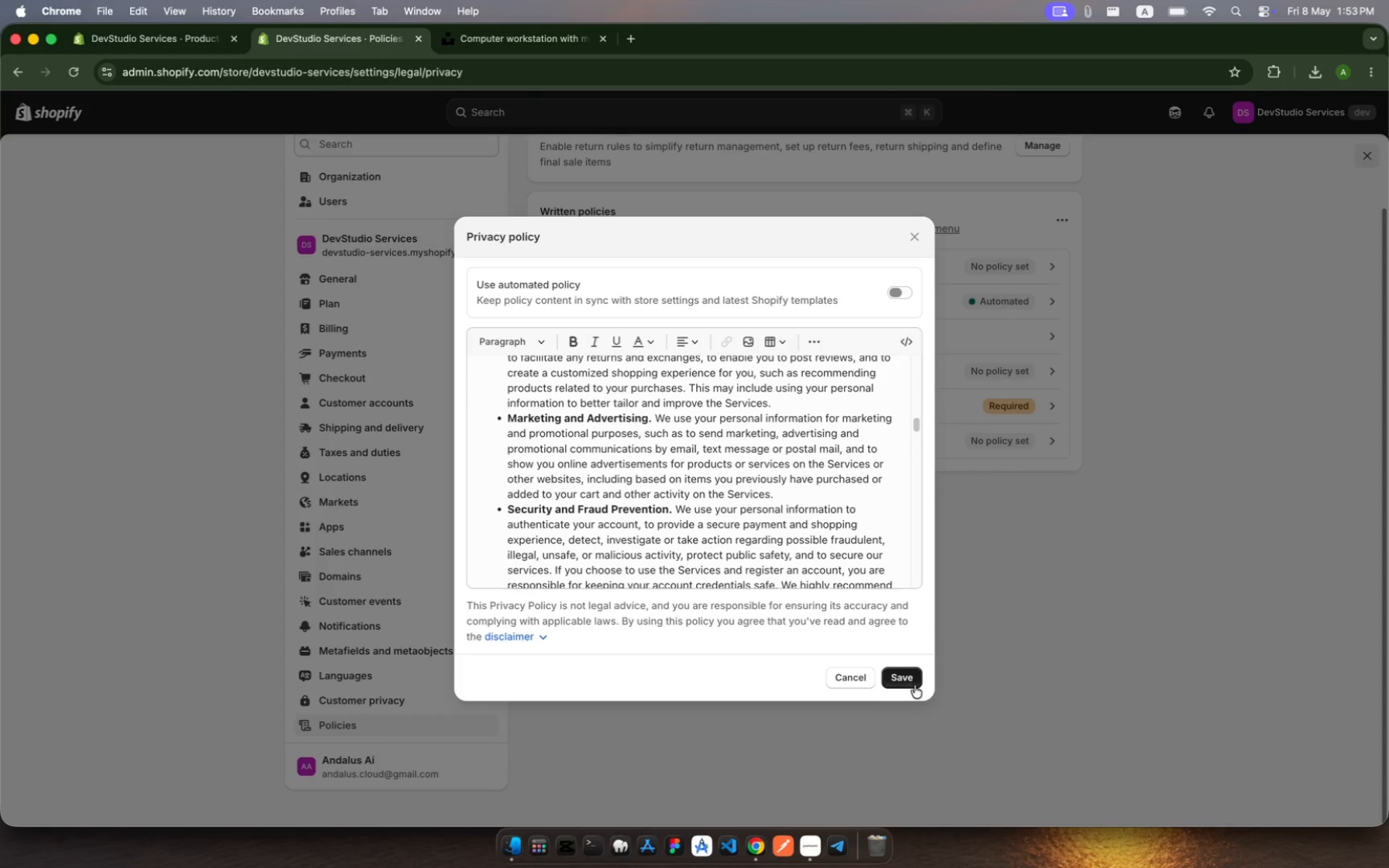 
left_click([915, 685])
 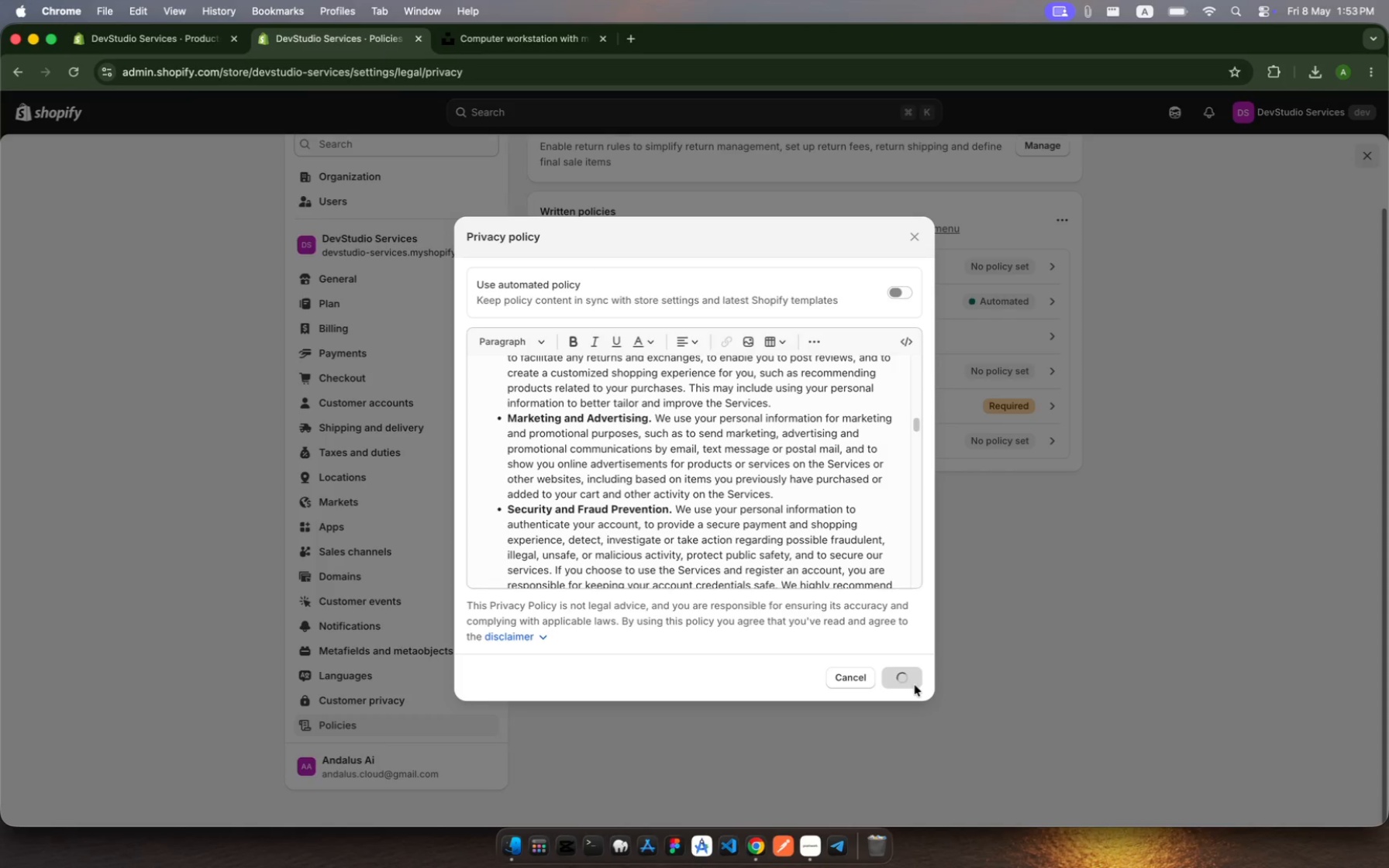 
scroll: coordinate [915, 685], scroll_direction: down, amount: 4.0
 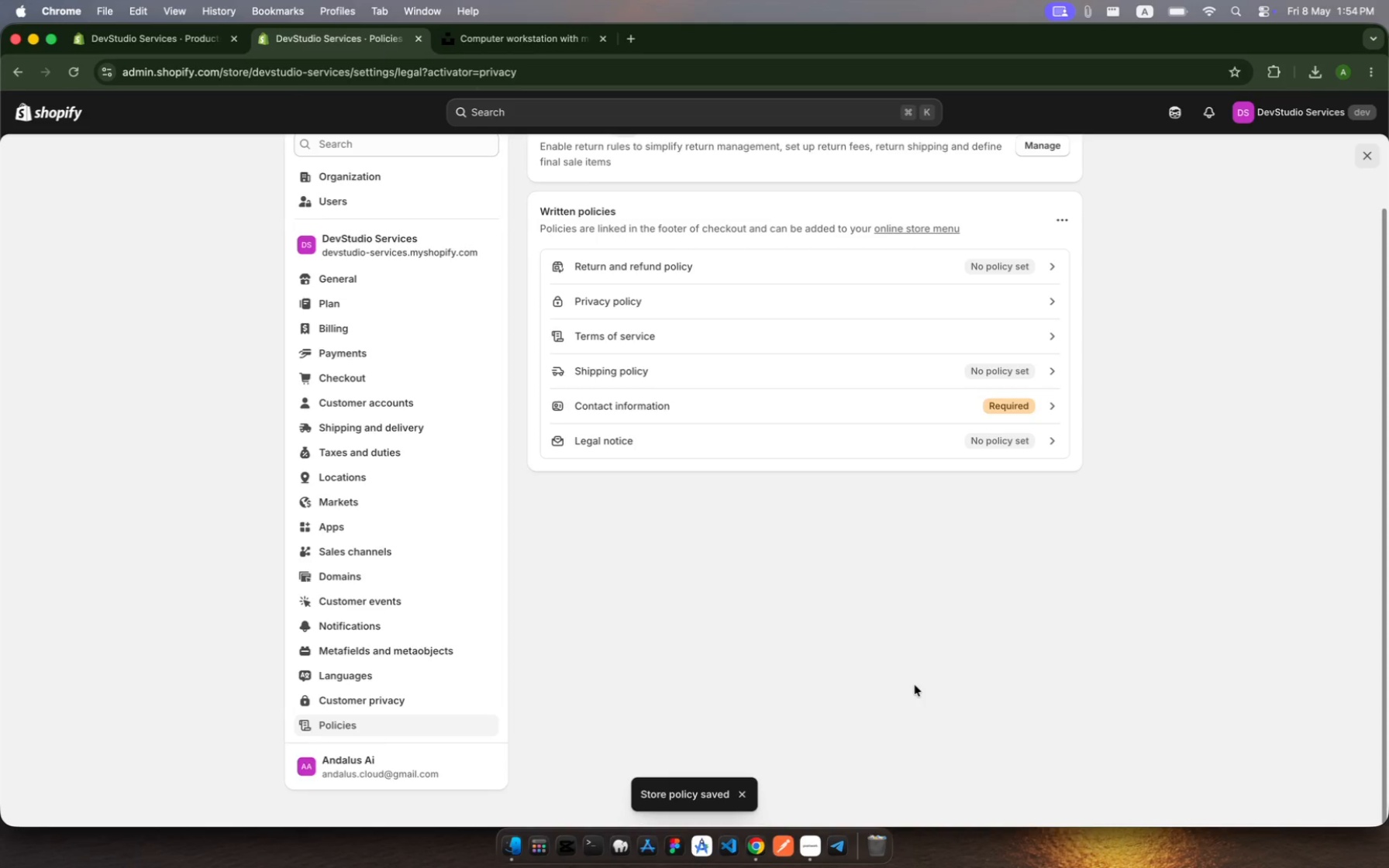 
wait(5.3)
 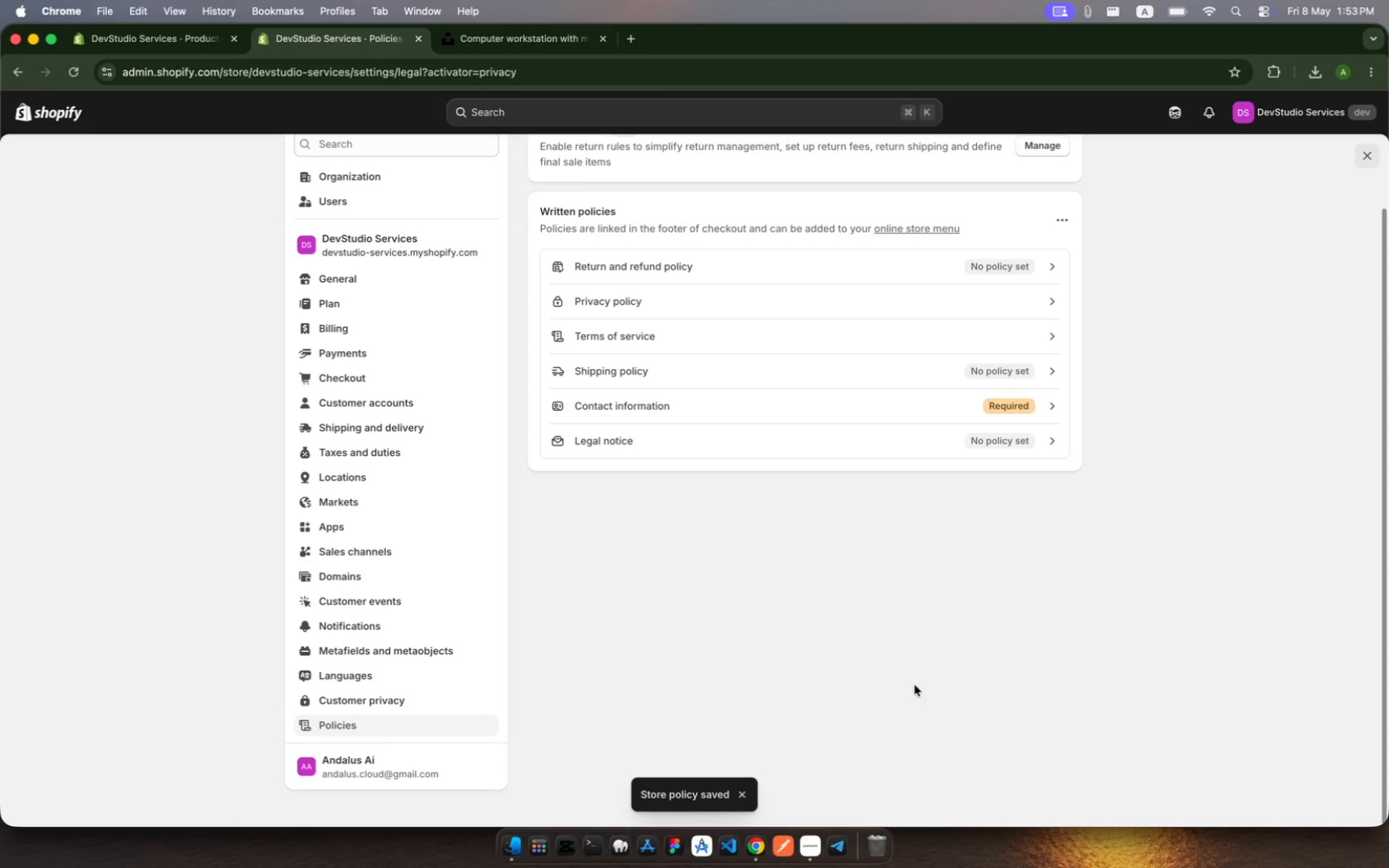 
mouse_move([978, 327])
 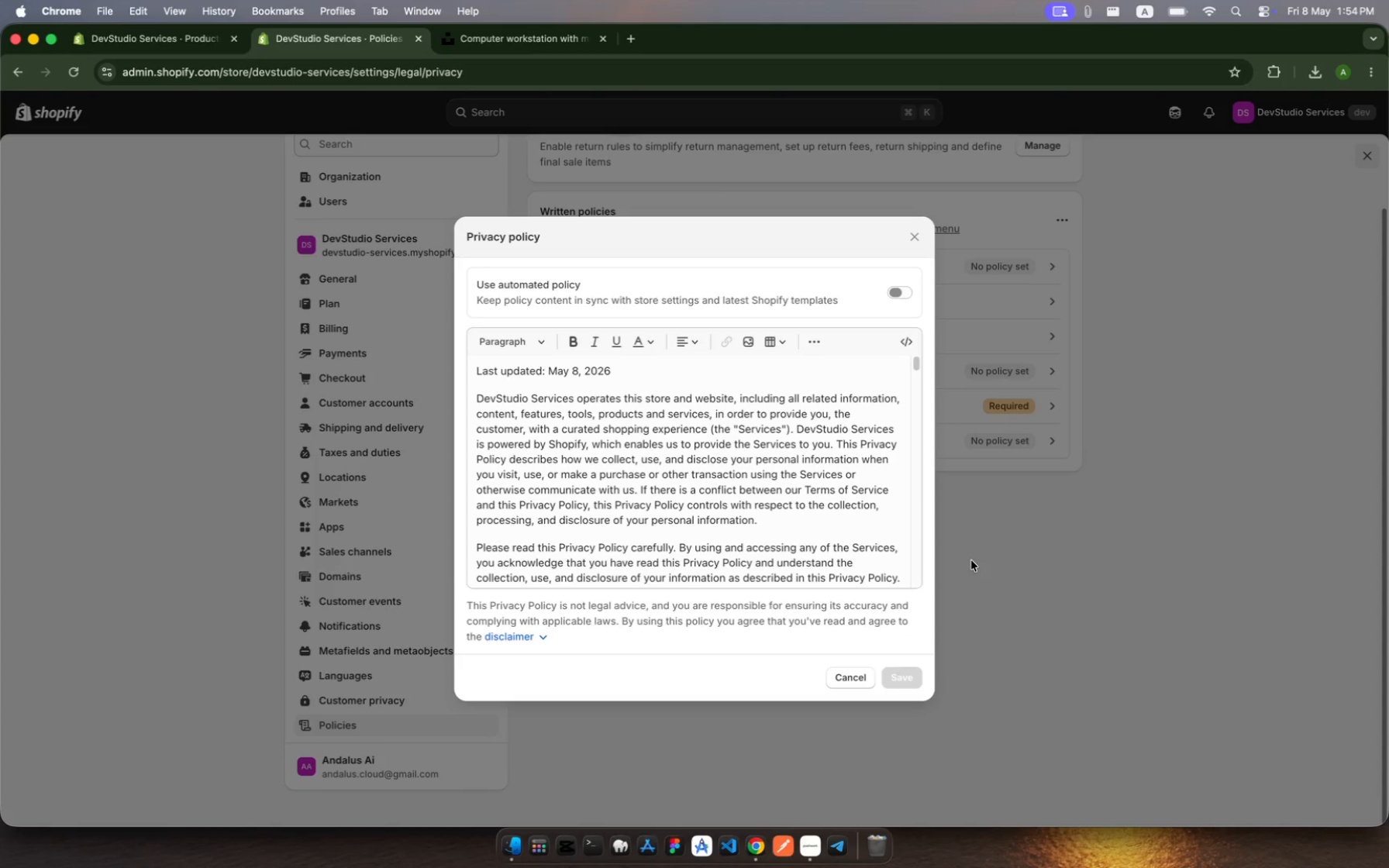 
left_click([975, 564])
 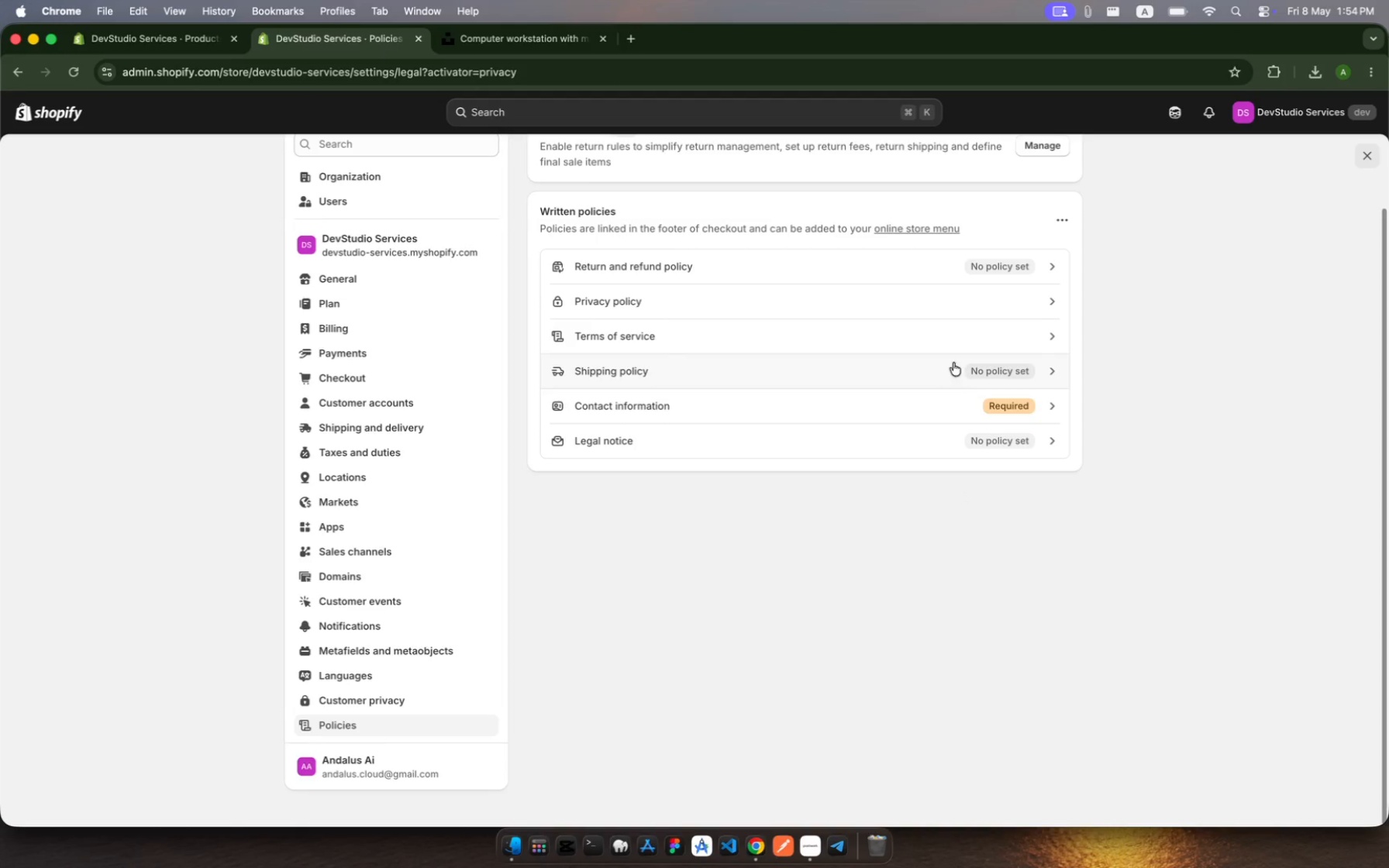 
left_click([965, 330])
 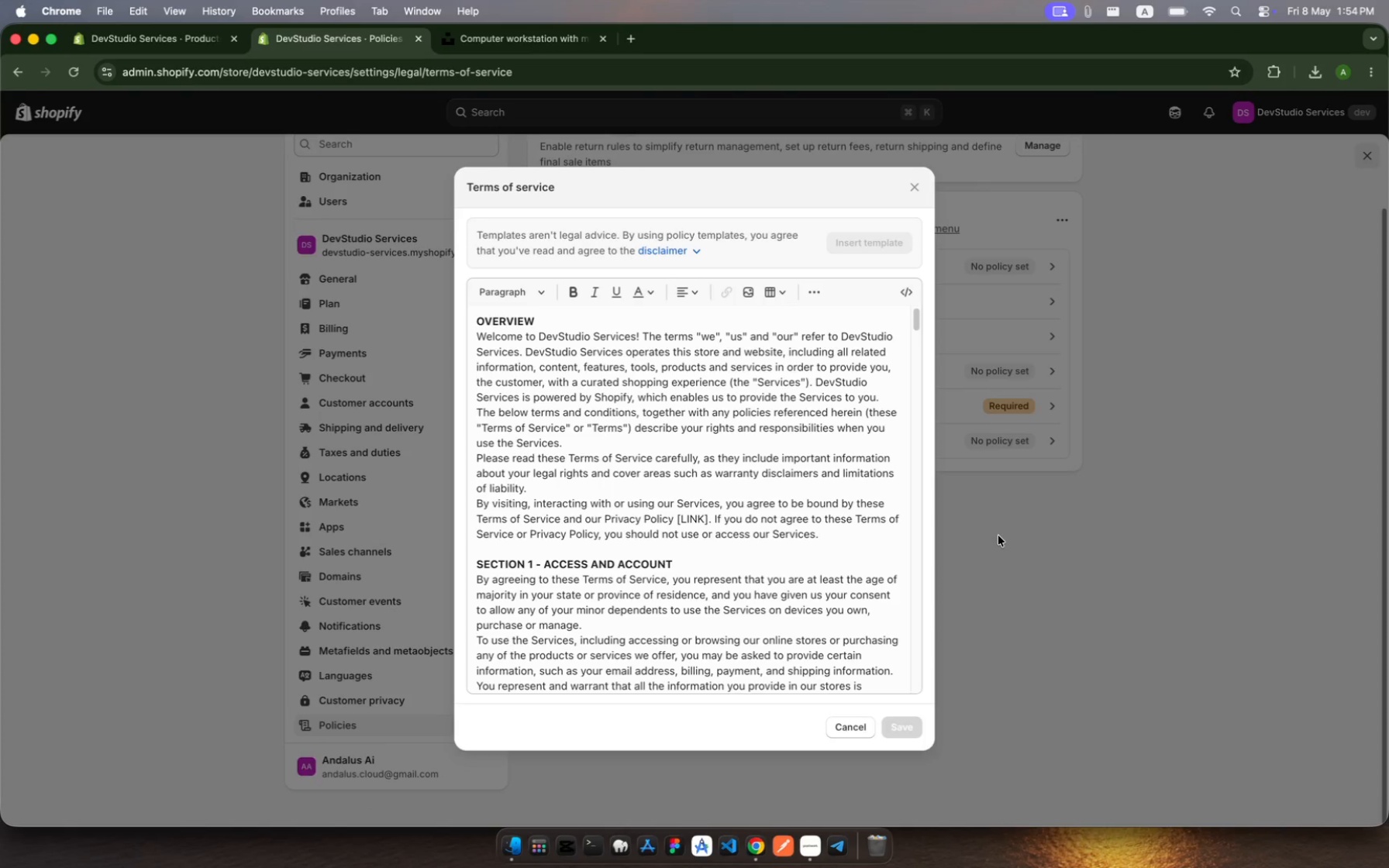 
left_click([998, 536])
 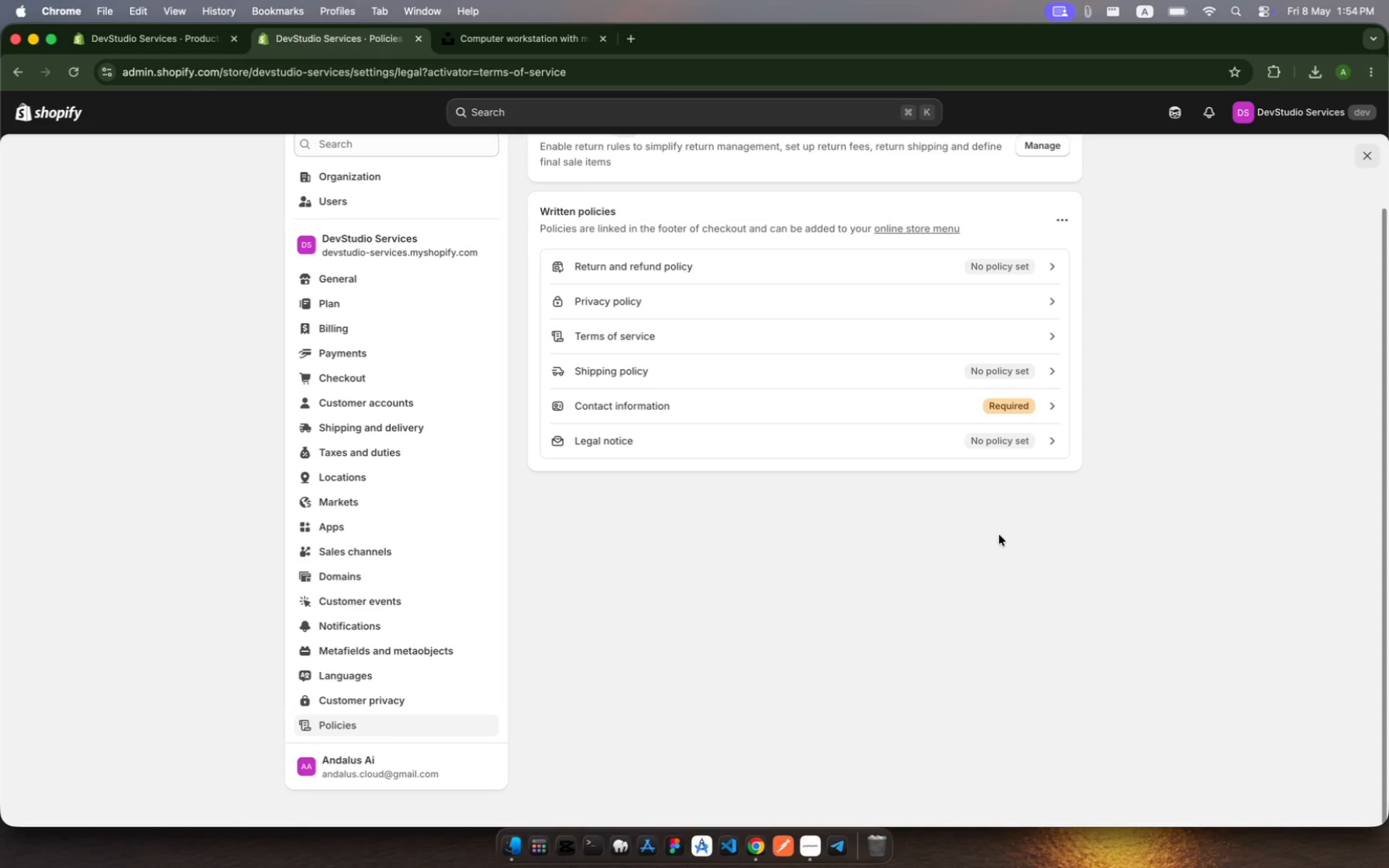 
wait(8.42)
 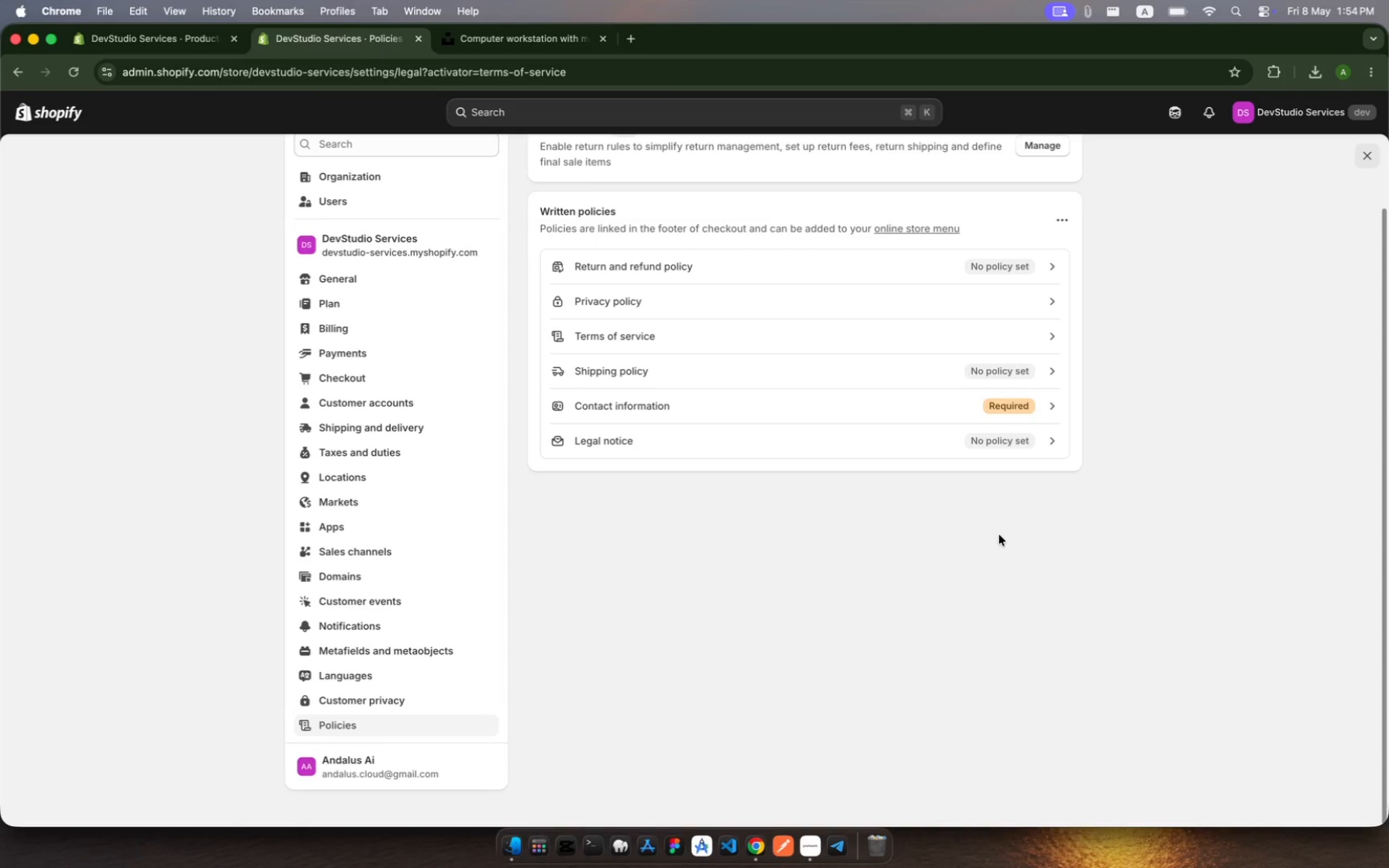 
left_click([179, 43])
 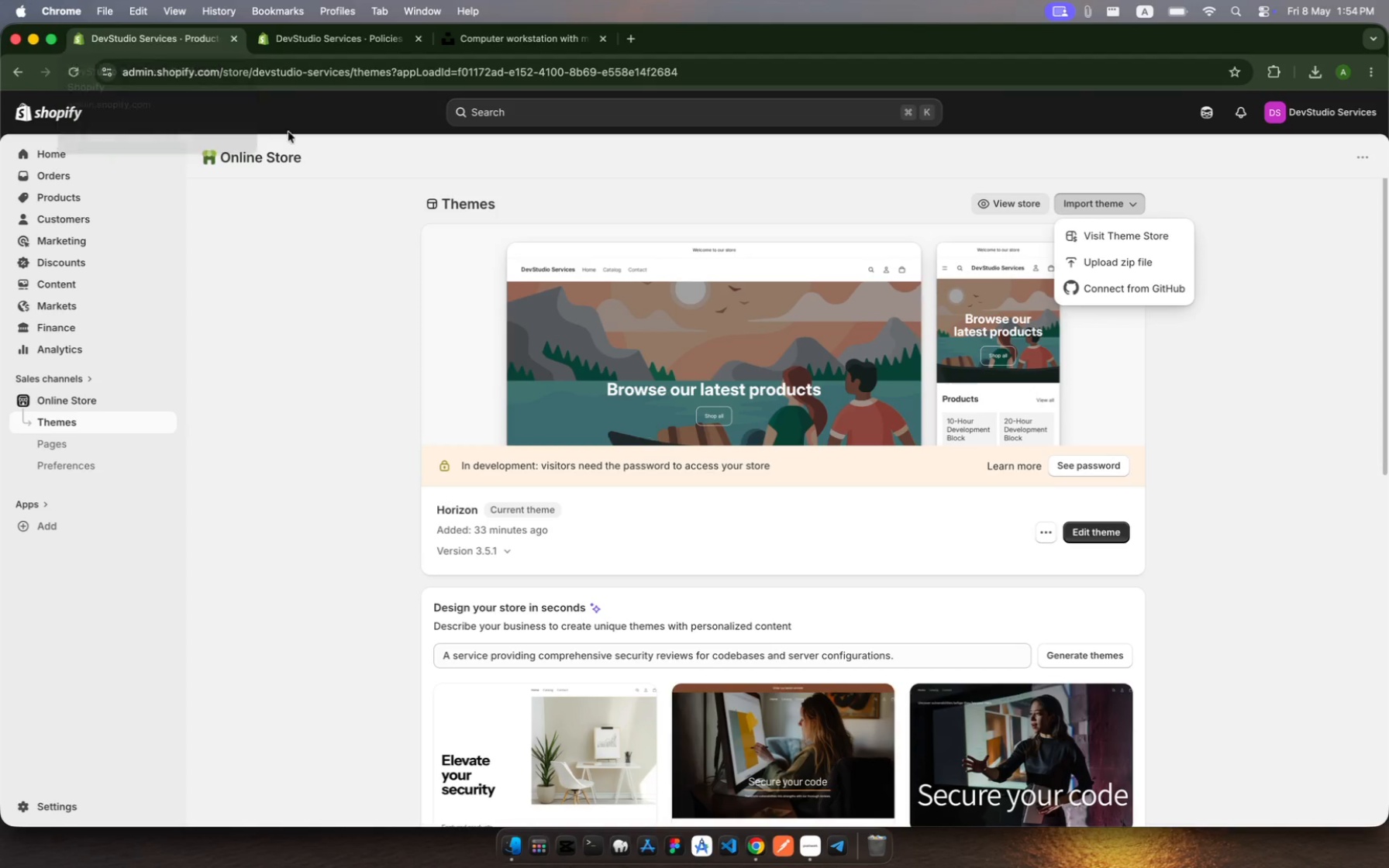 
scroll: coordinate [711, 450], scroll_direction: up, amount: 1.0
 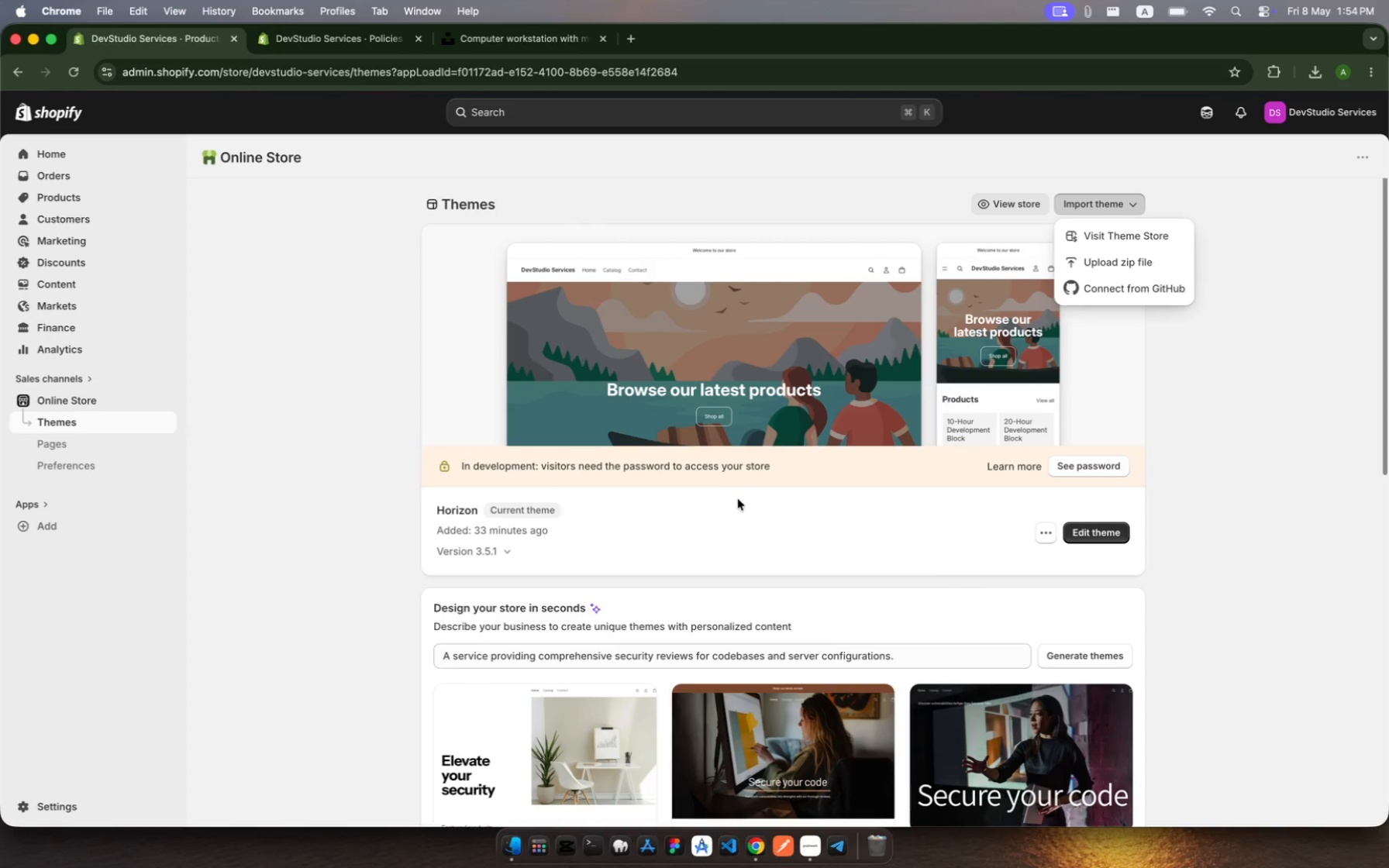 
left_click([740, 509])
 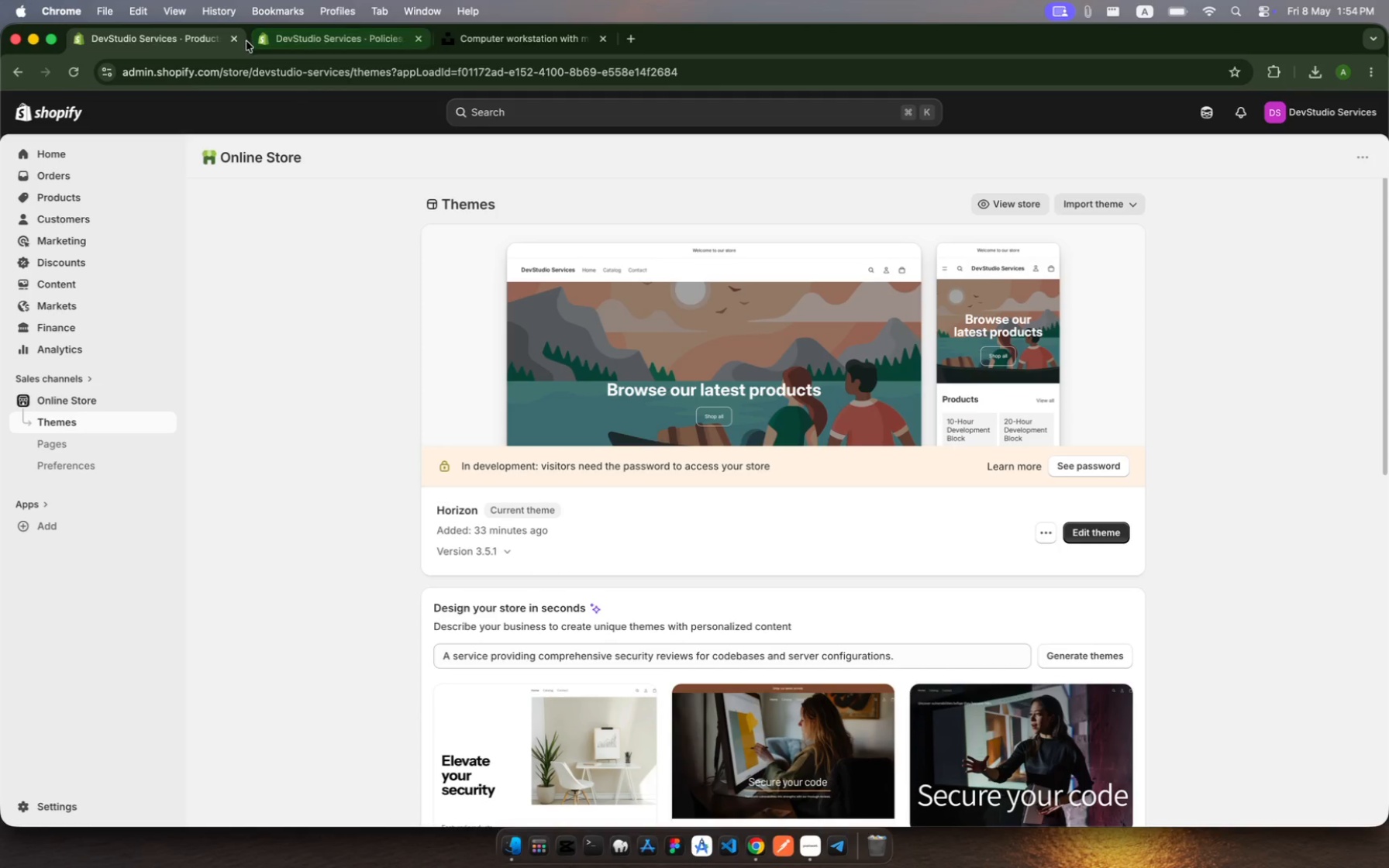 
left_click([233, 37])
 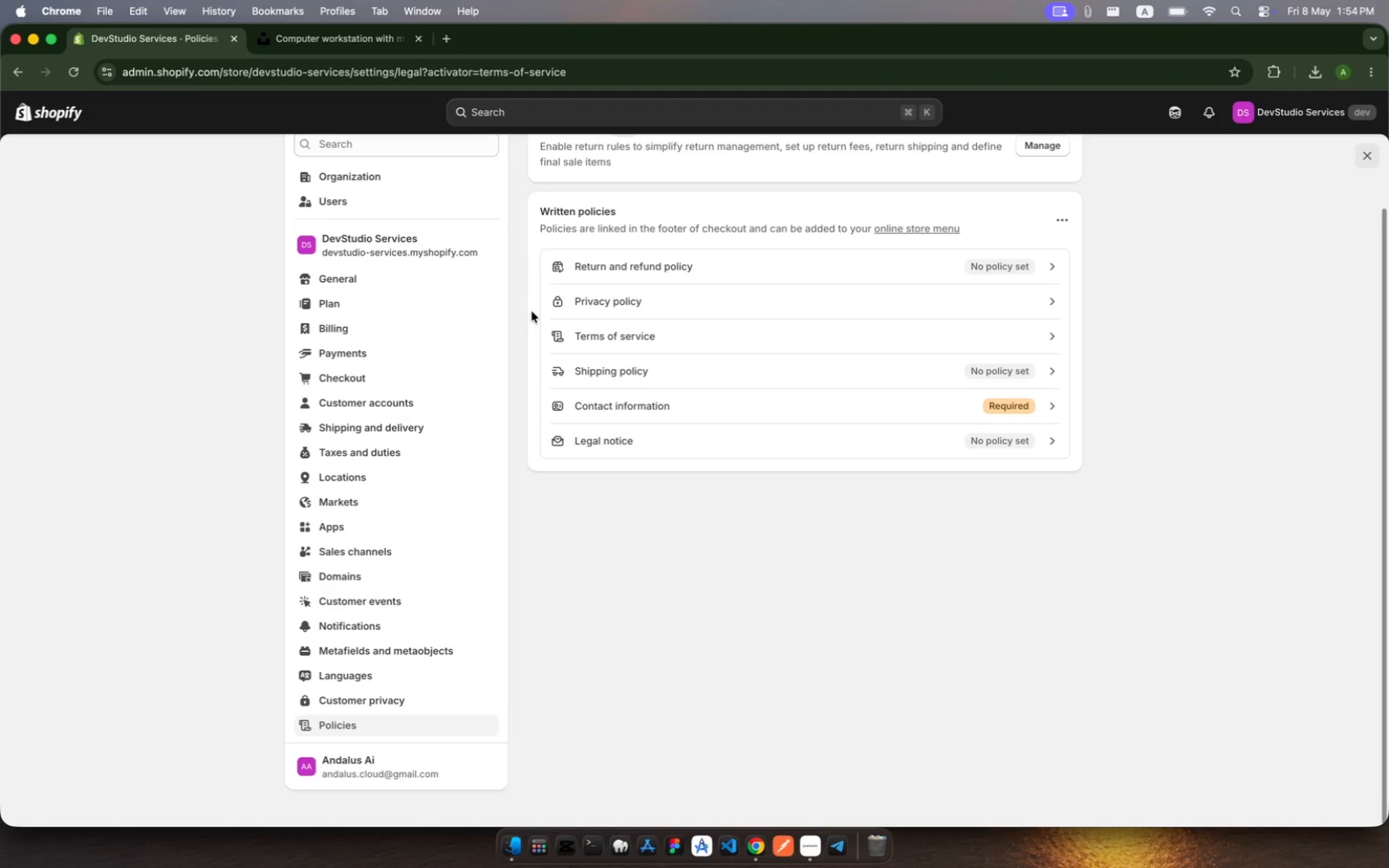 
scroll: coordinate [532, 311], scroll_direction: up, amount: 10.0
 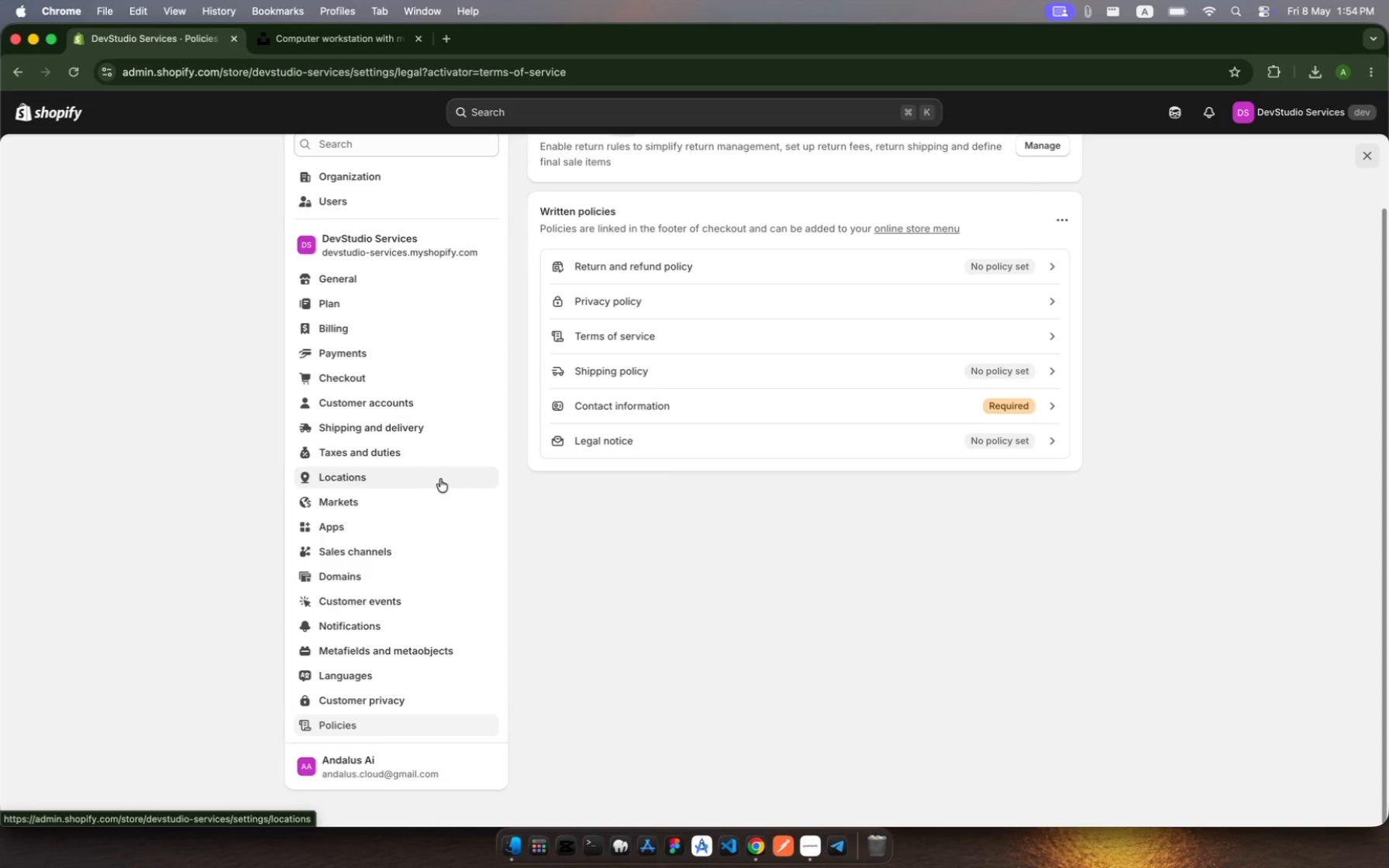 
wait(9.05)
 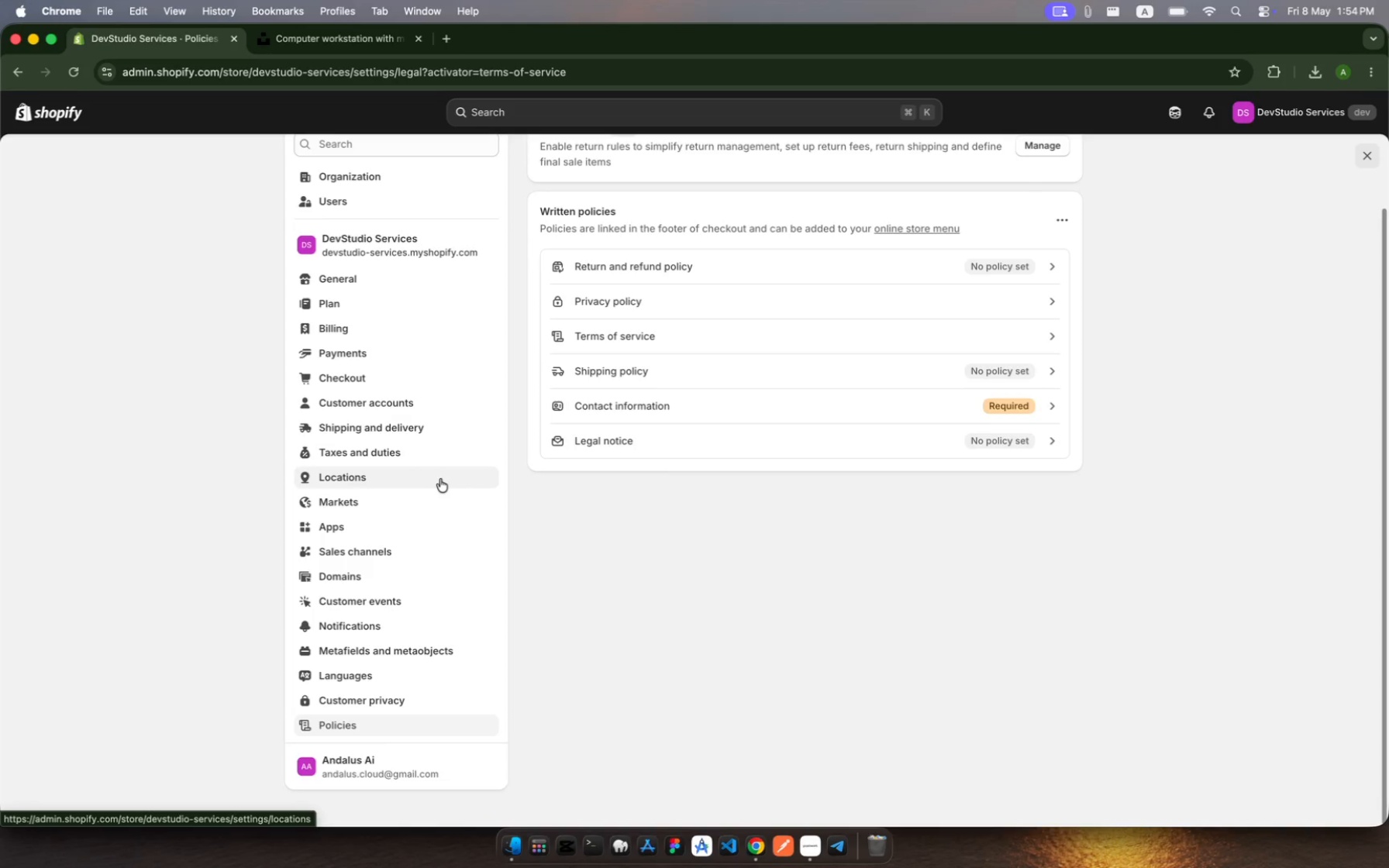 
left_click([33, 114])
 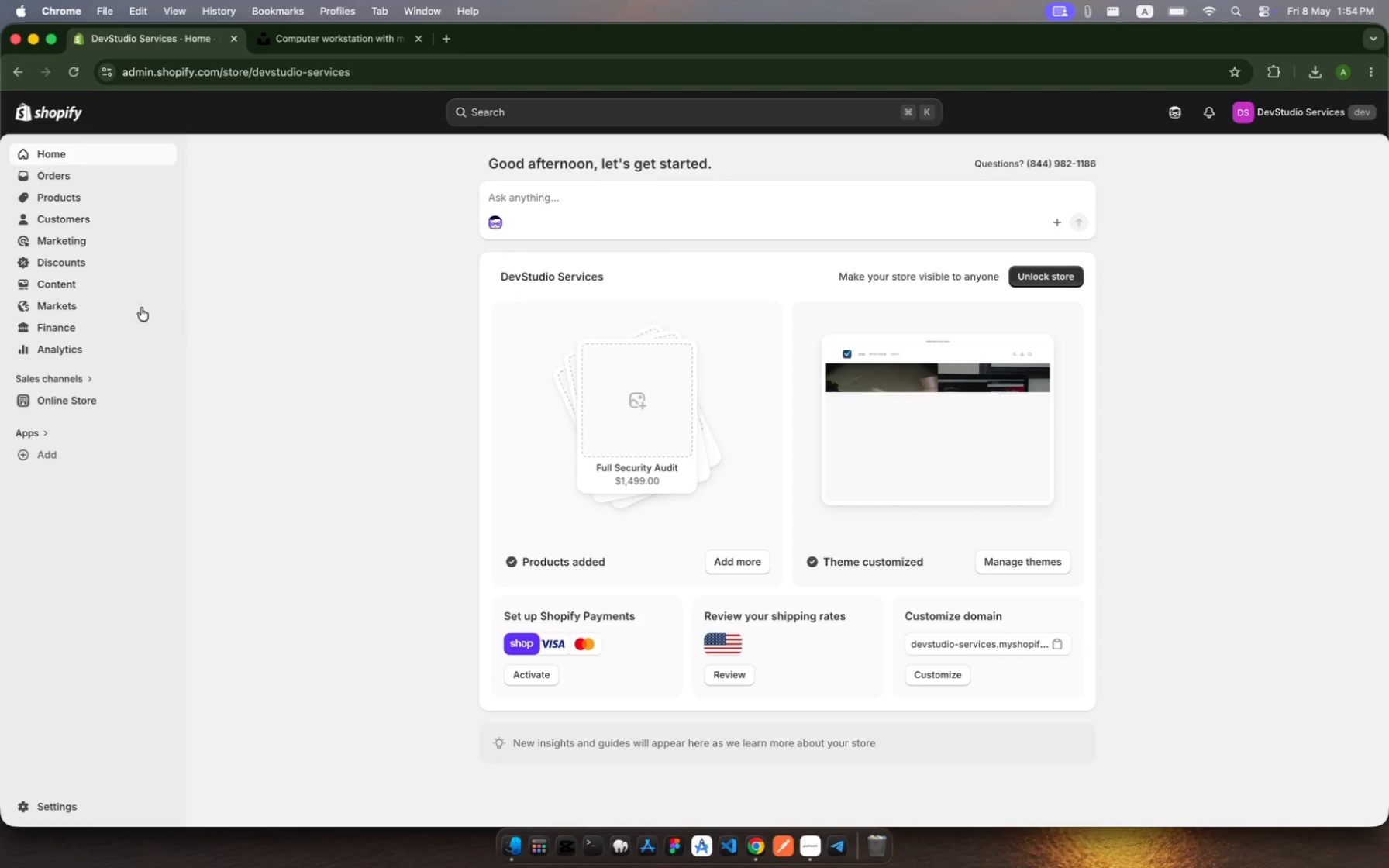 
wait(16.89)
 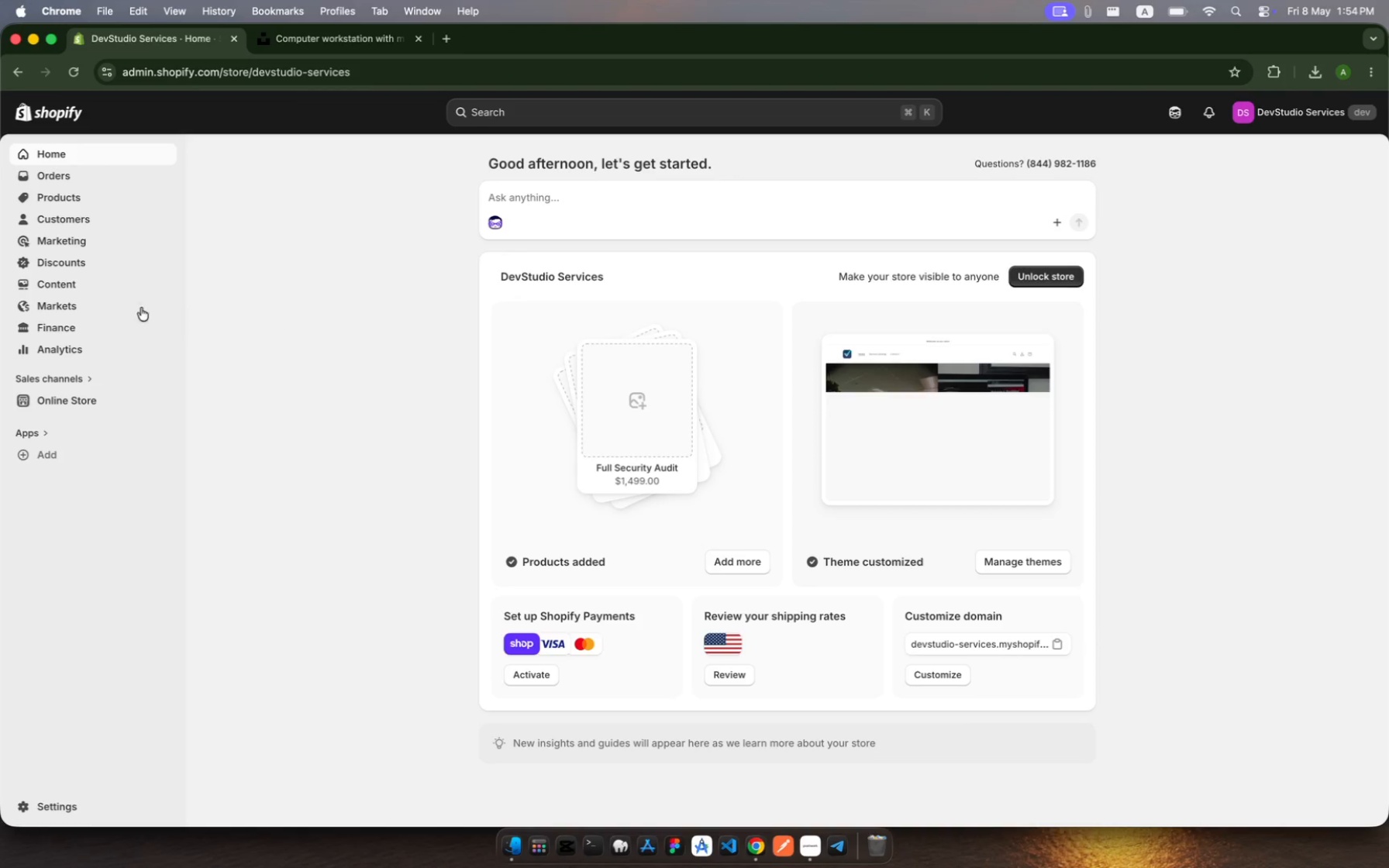 
scroll: coordinate [985, 586], scroll_direction: down, amount: 25.0
 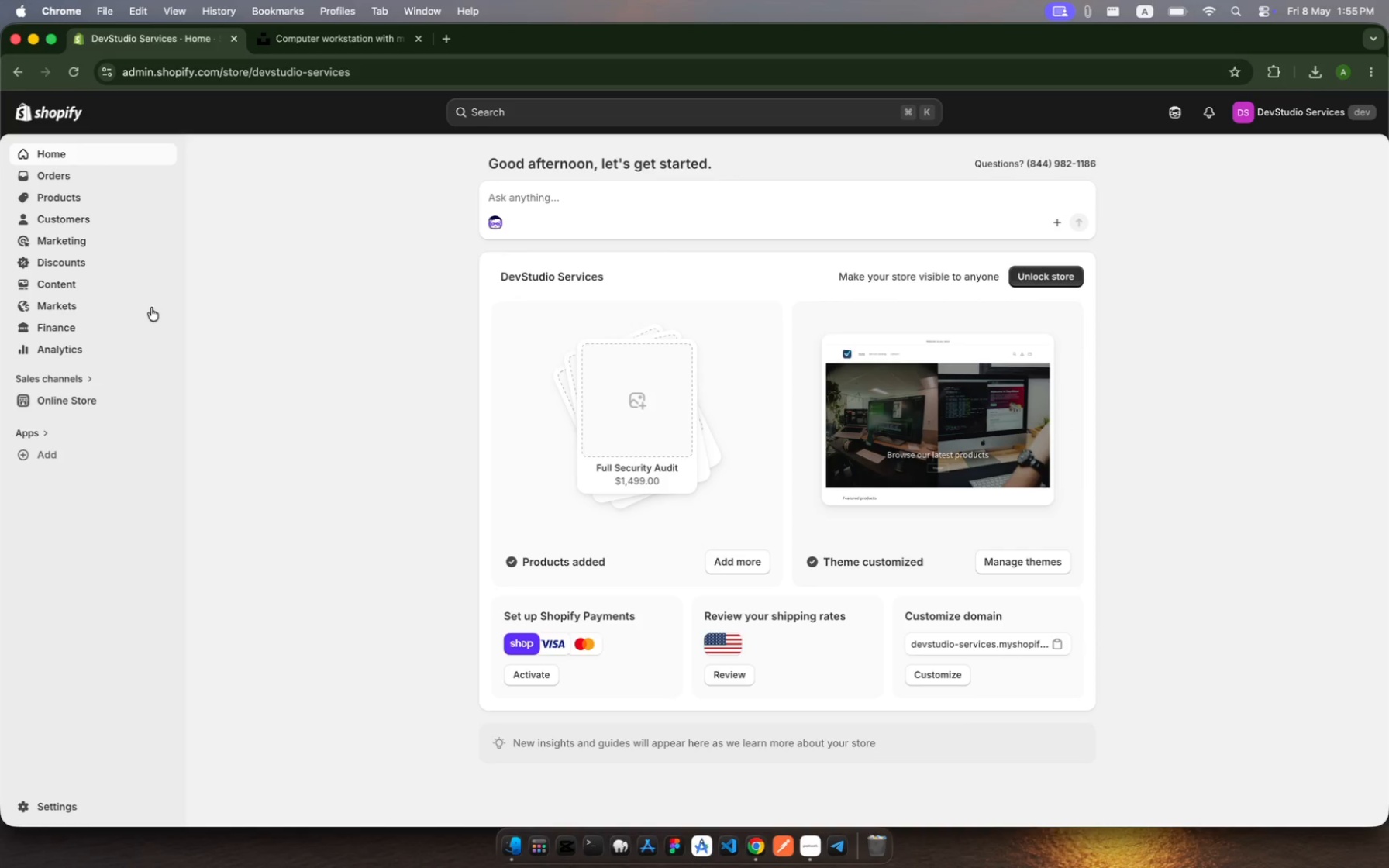 
left_click([108, 401])
 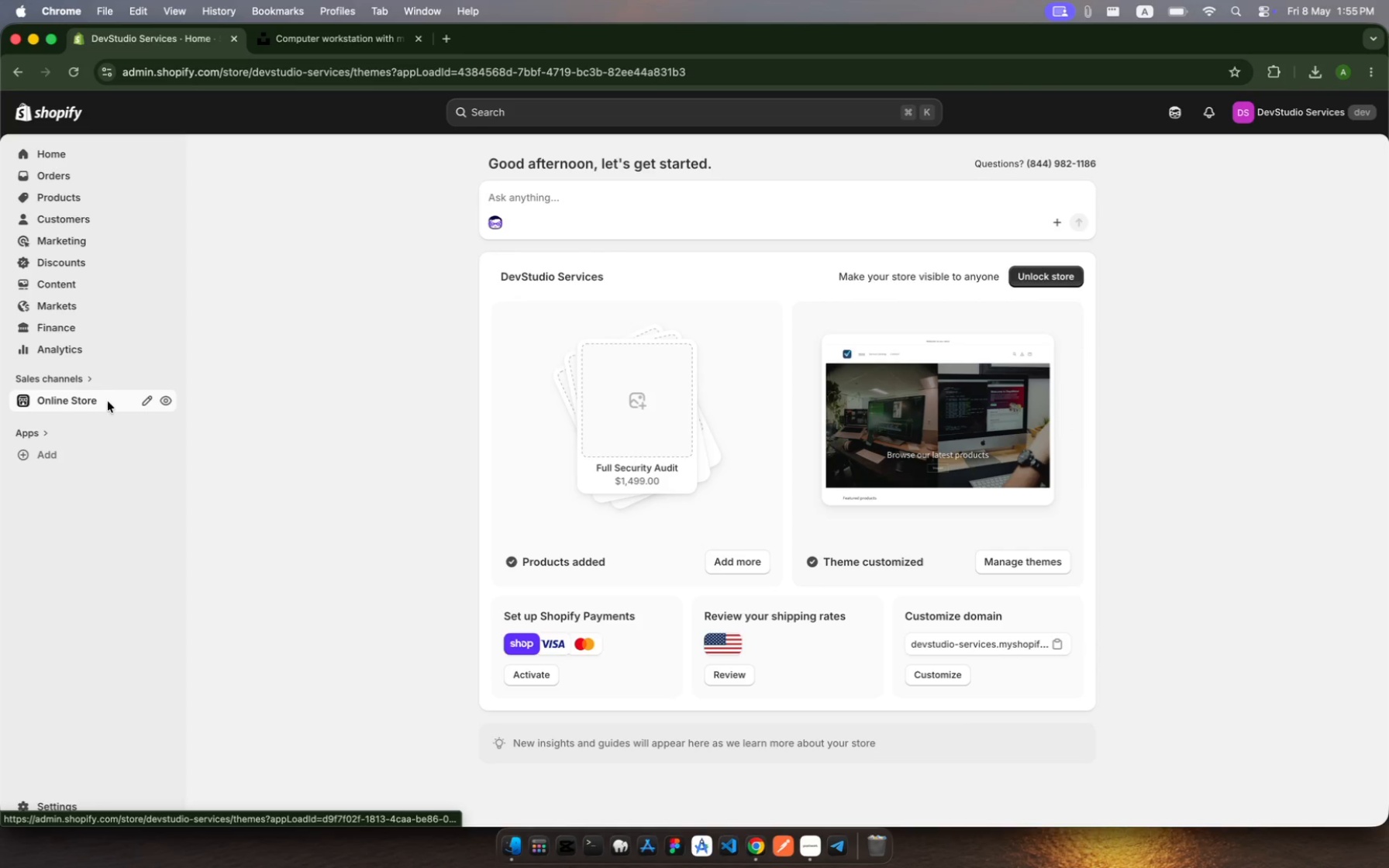 
mouse_move([125, 391])
 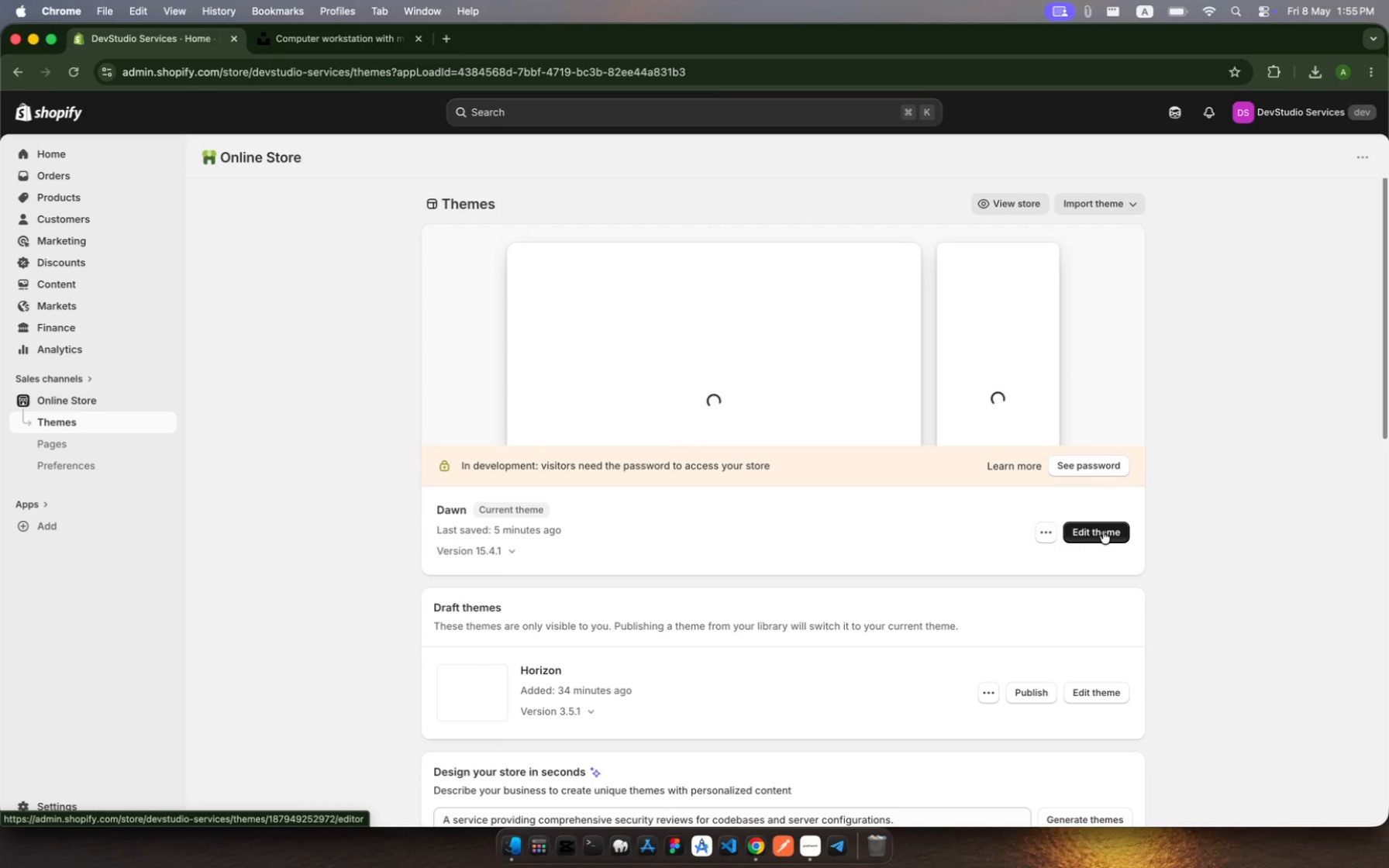 
wait(10.54)
 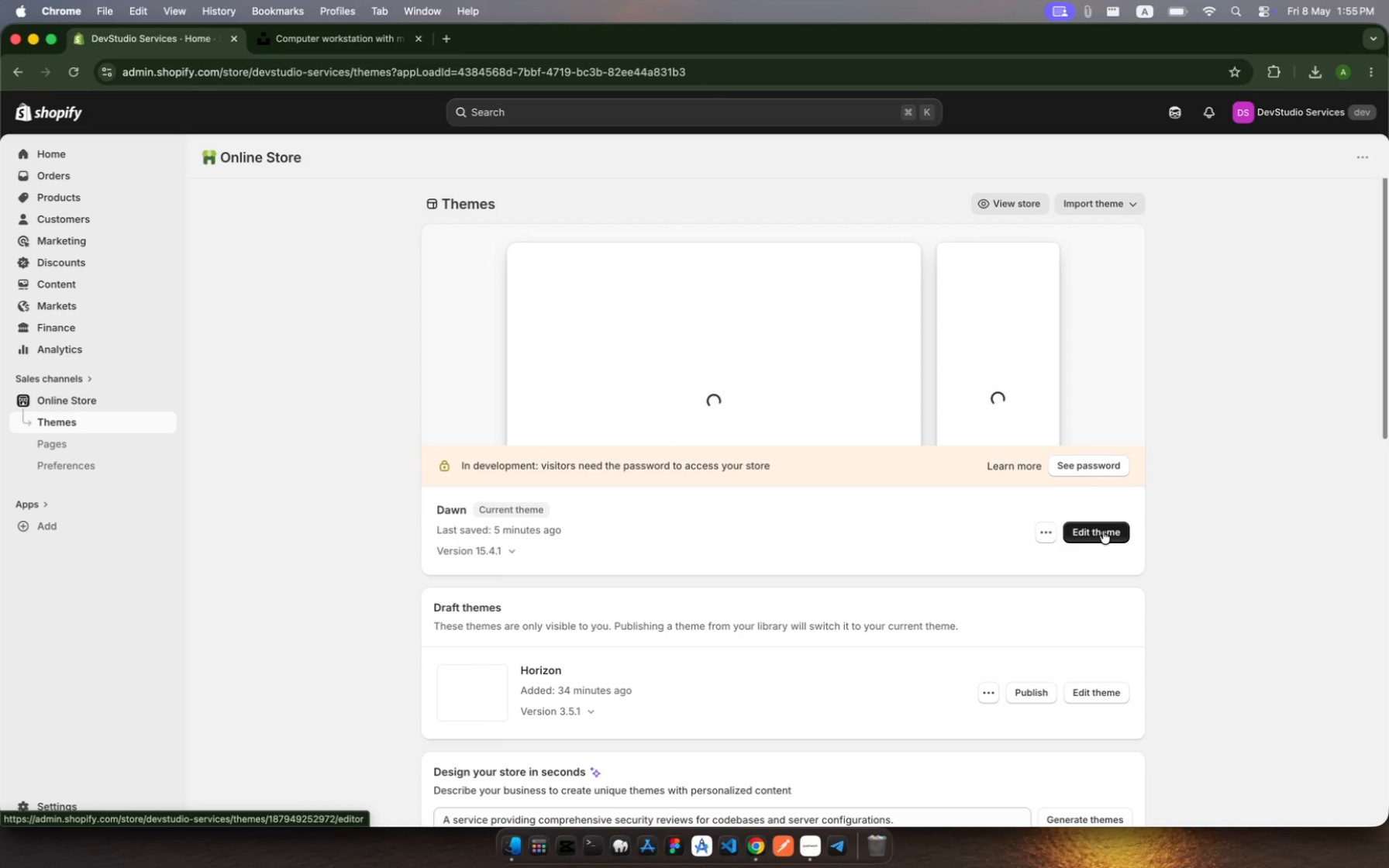 
scroll: coordinate [729, 519], scroll_direction: down, amount: 172.0
 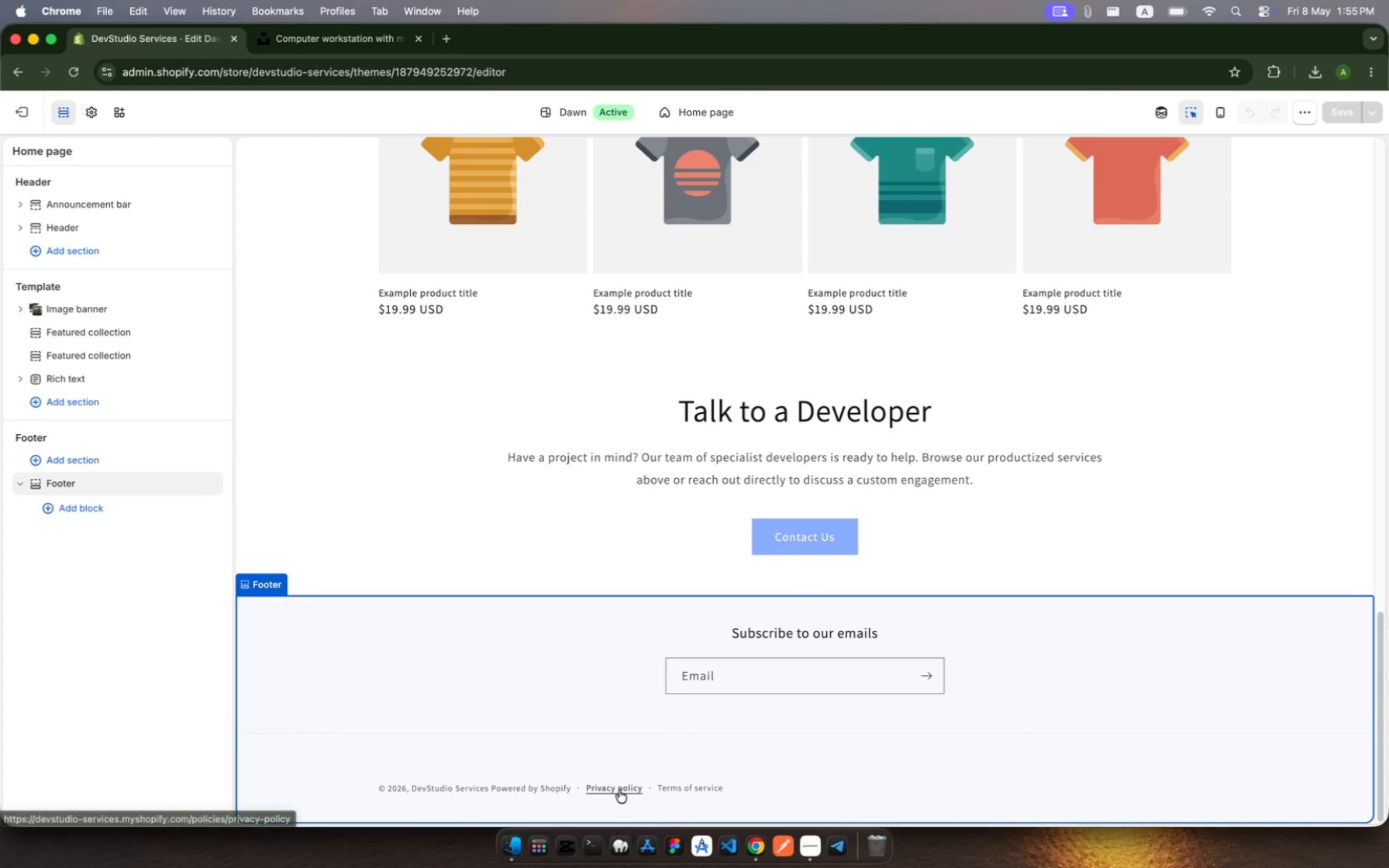 
wait(6.47)
 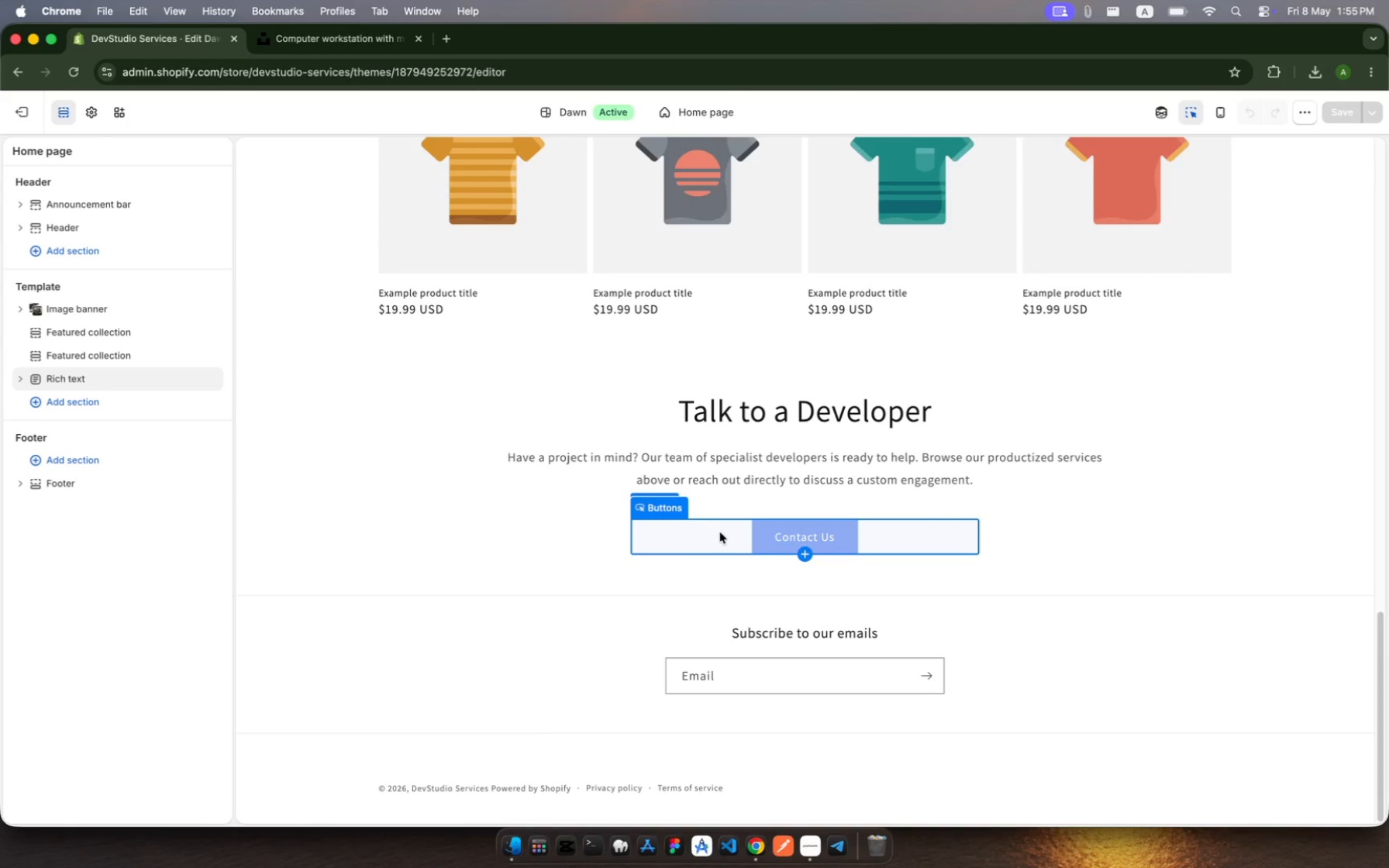 
scroll: coordinate [619, 777], scroll_direction: down, amount: 15.0
 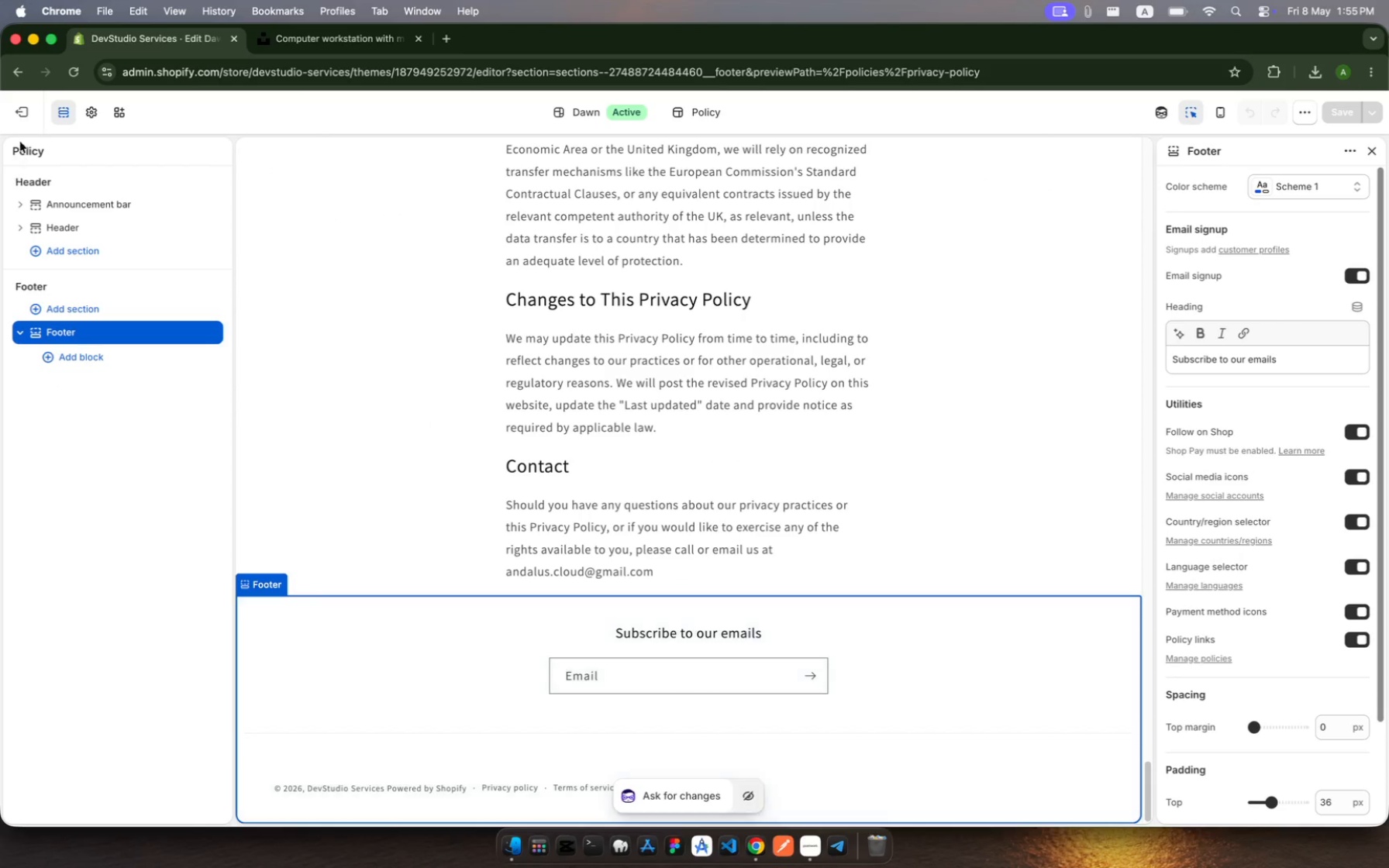 
left_click([16, 117])
 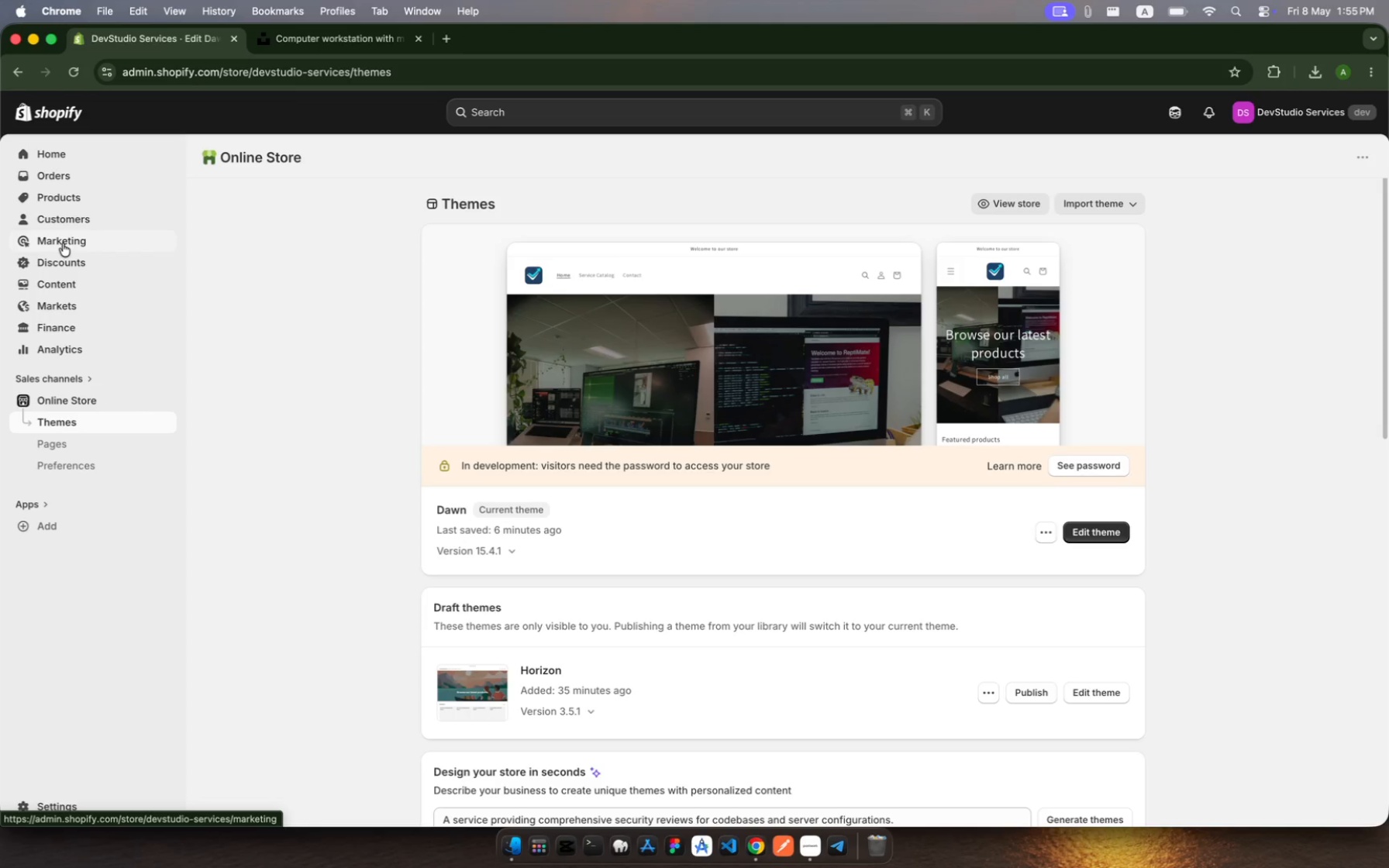 
wait(15.45)
 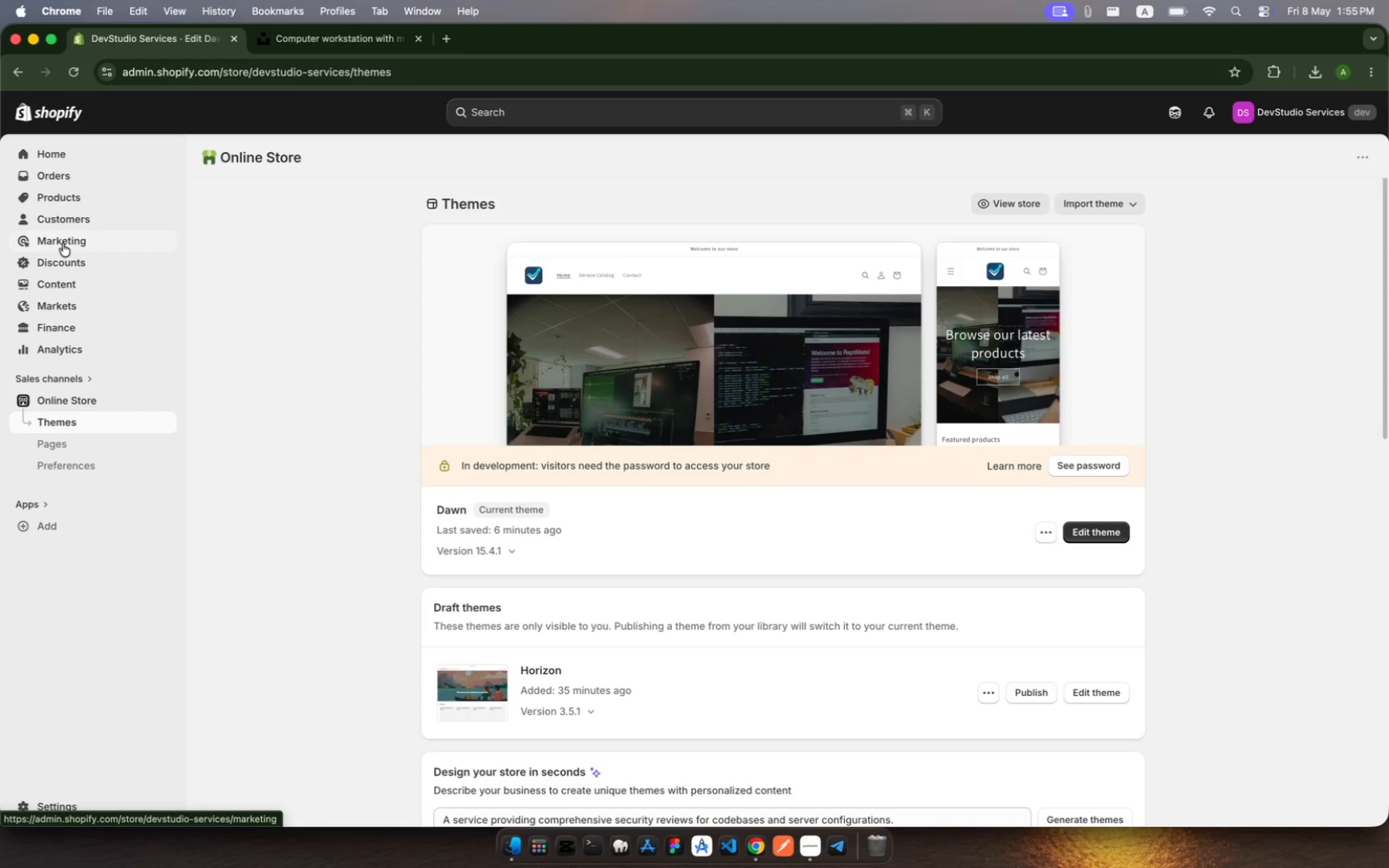 
left_click([66, 201])
 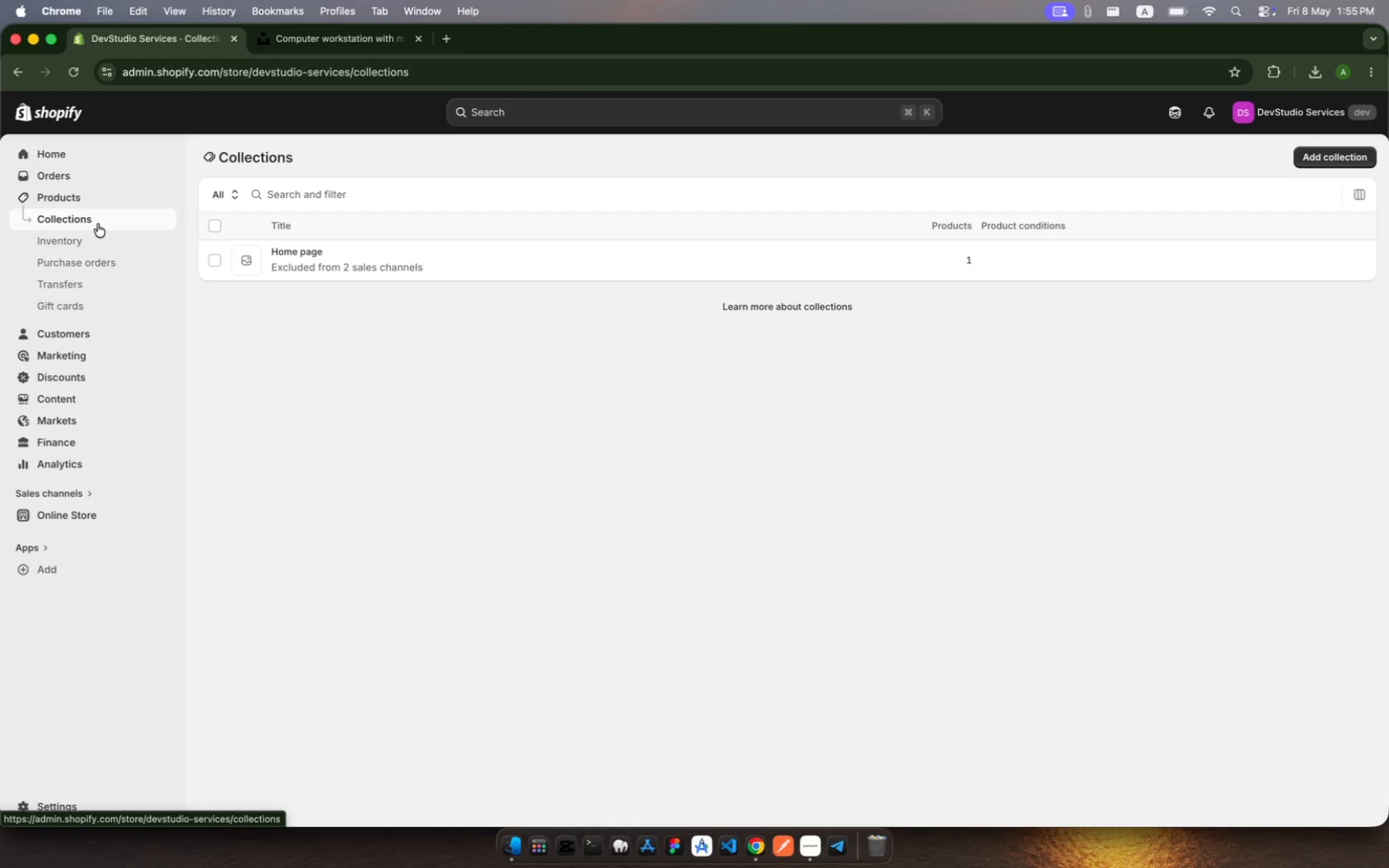 
wait(14.13)
 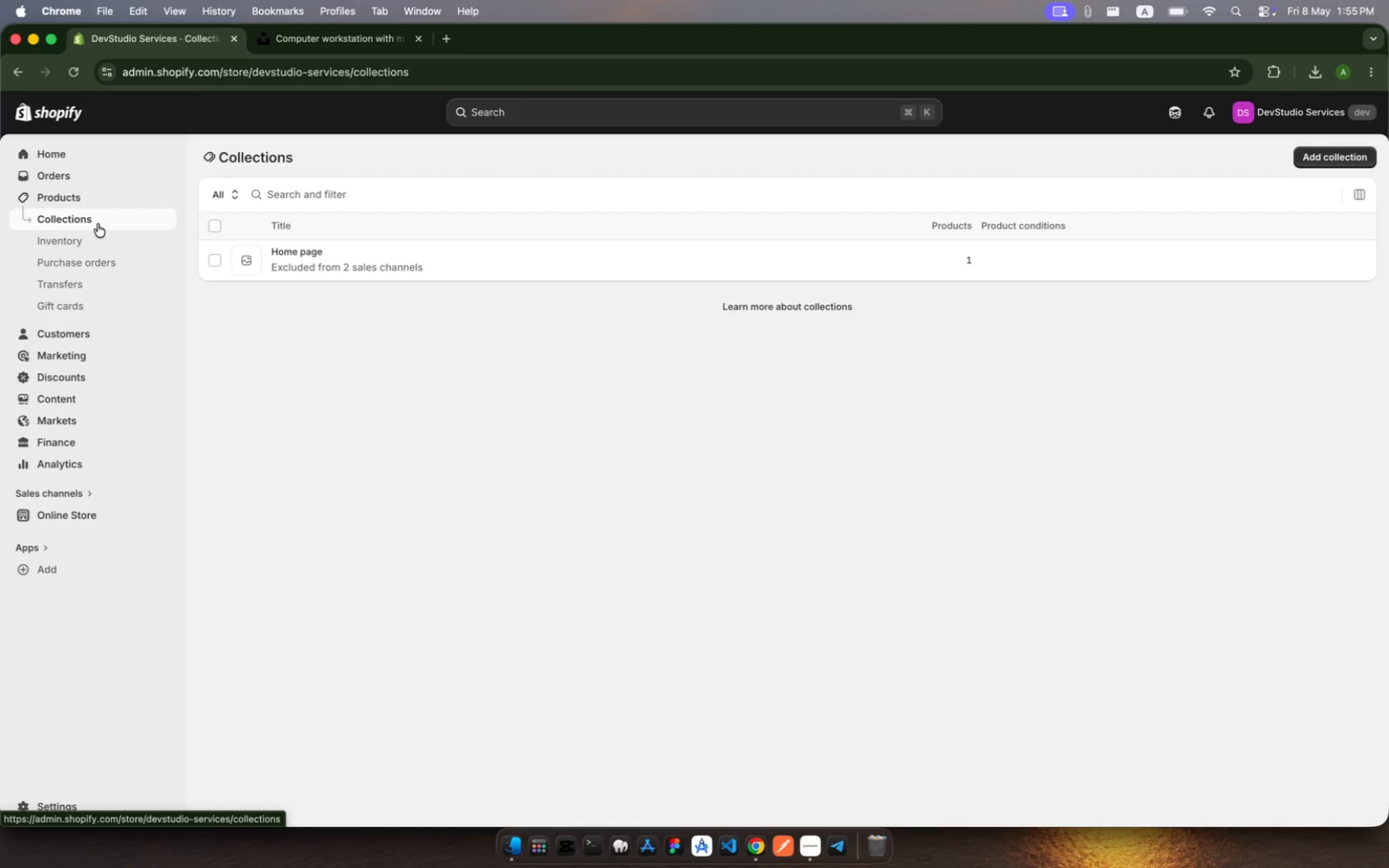 
left_click([1326, 160])